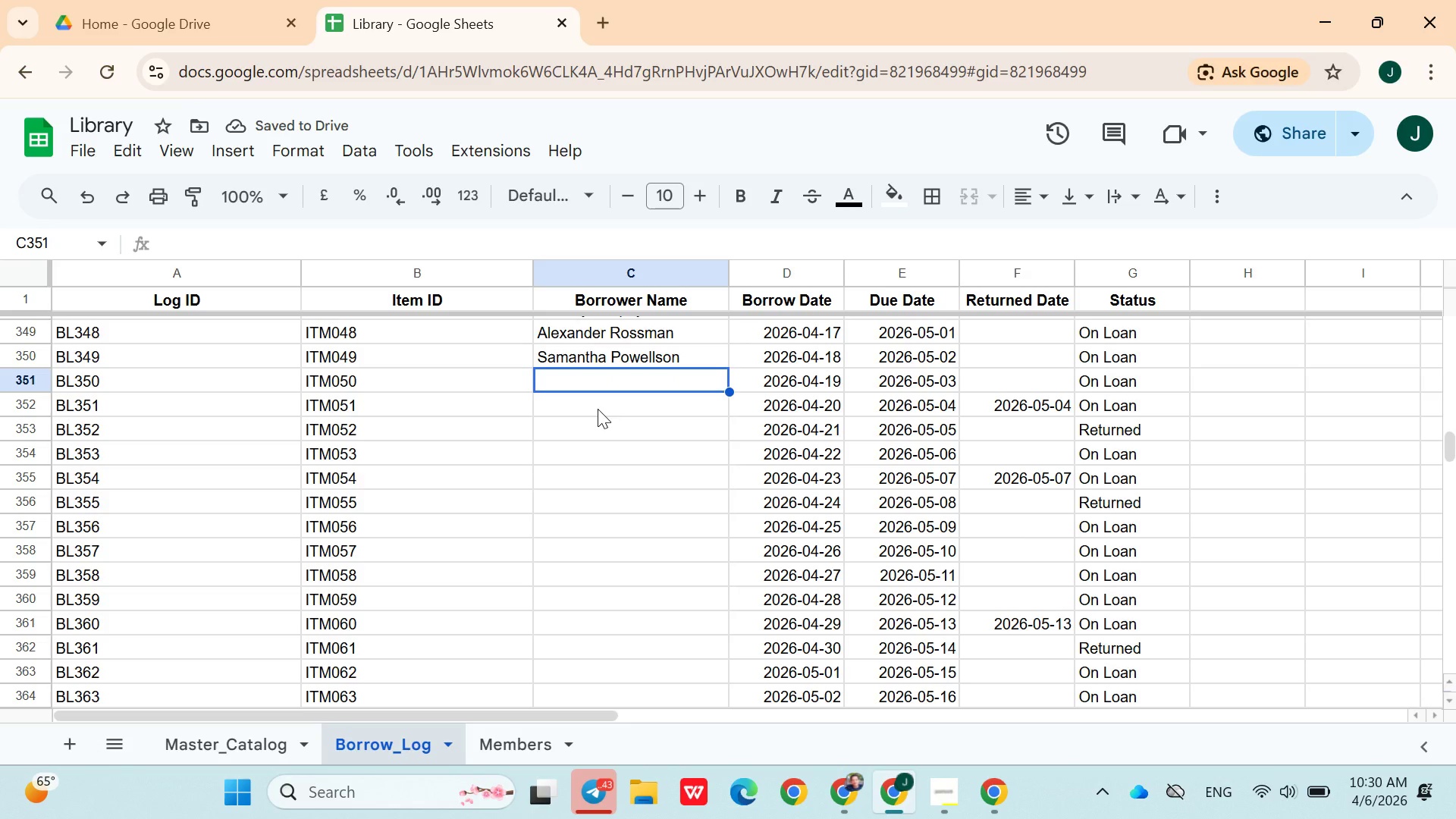 
hold_key(key=ShiftLeft, duration=1.52)
 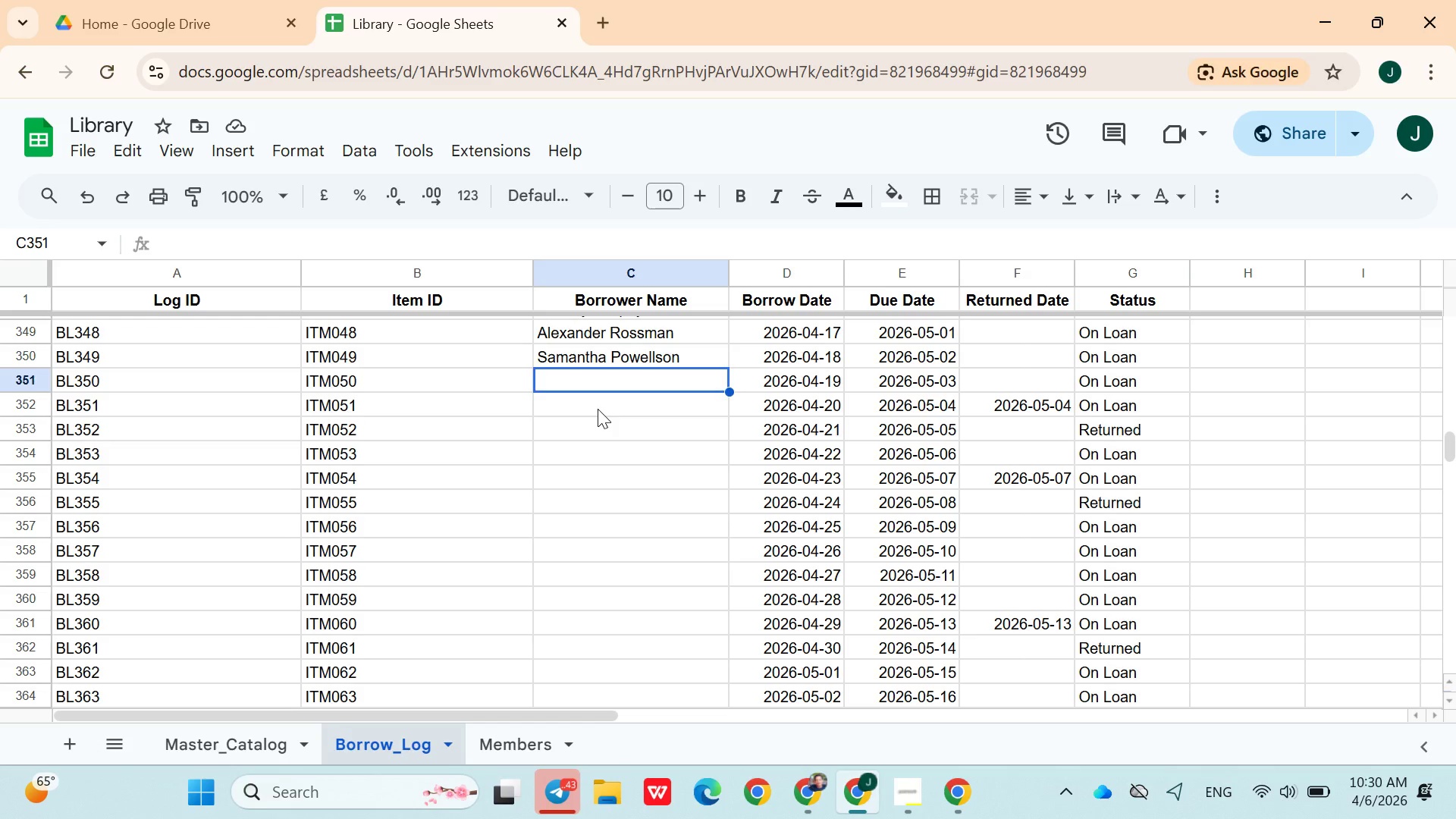 
type(Jonthan Jamesson)
 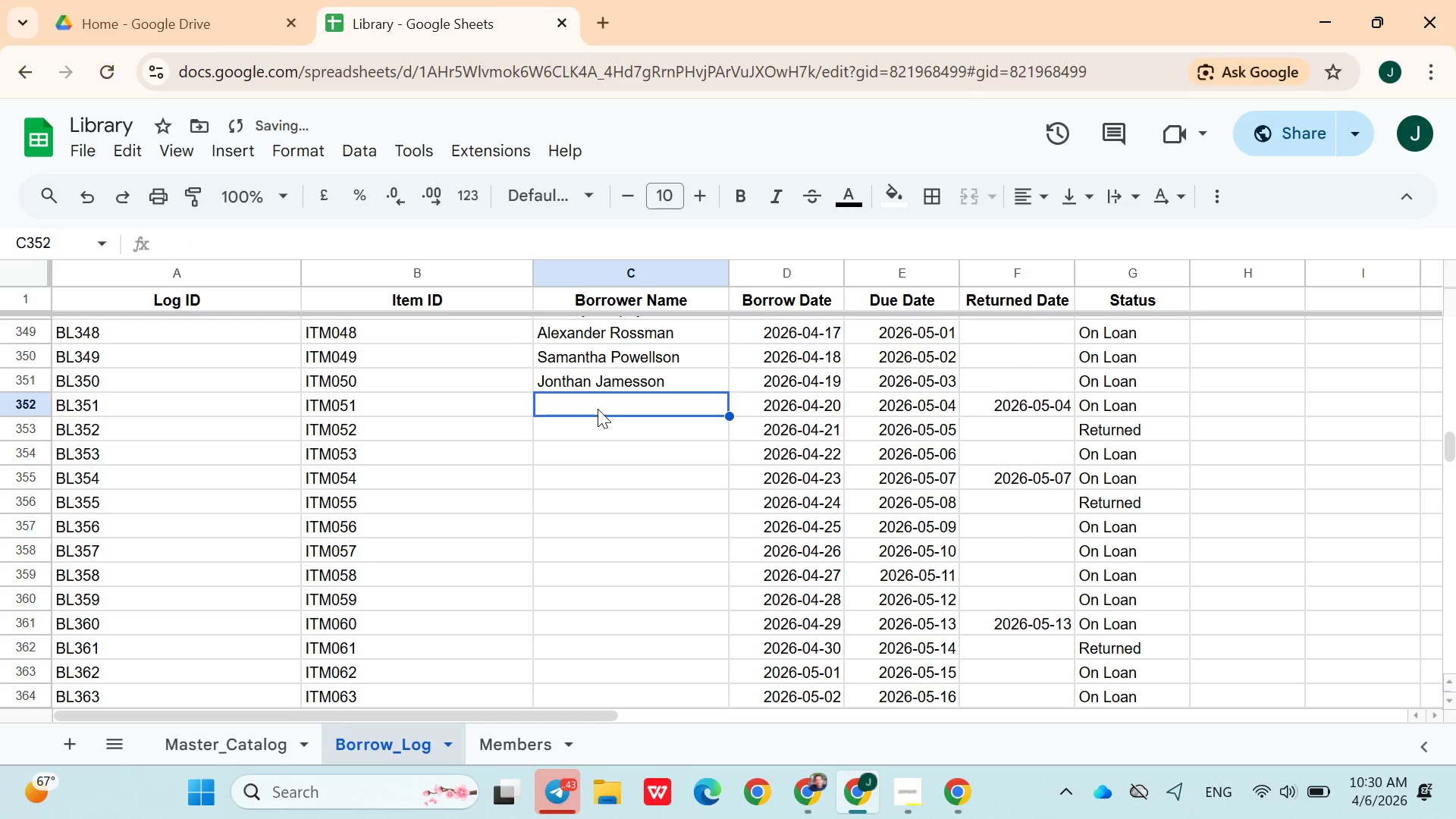 
 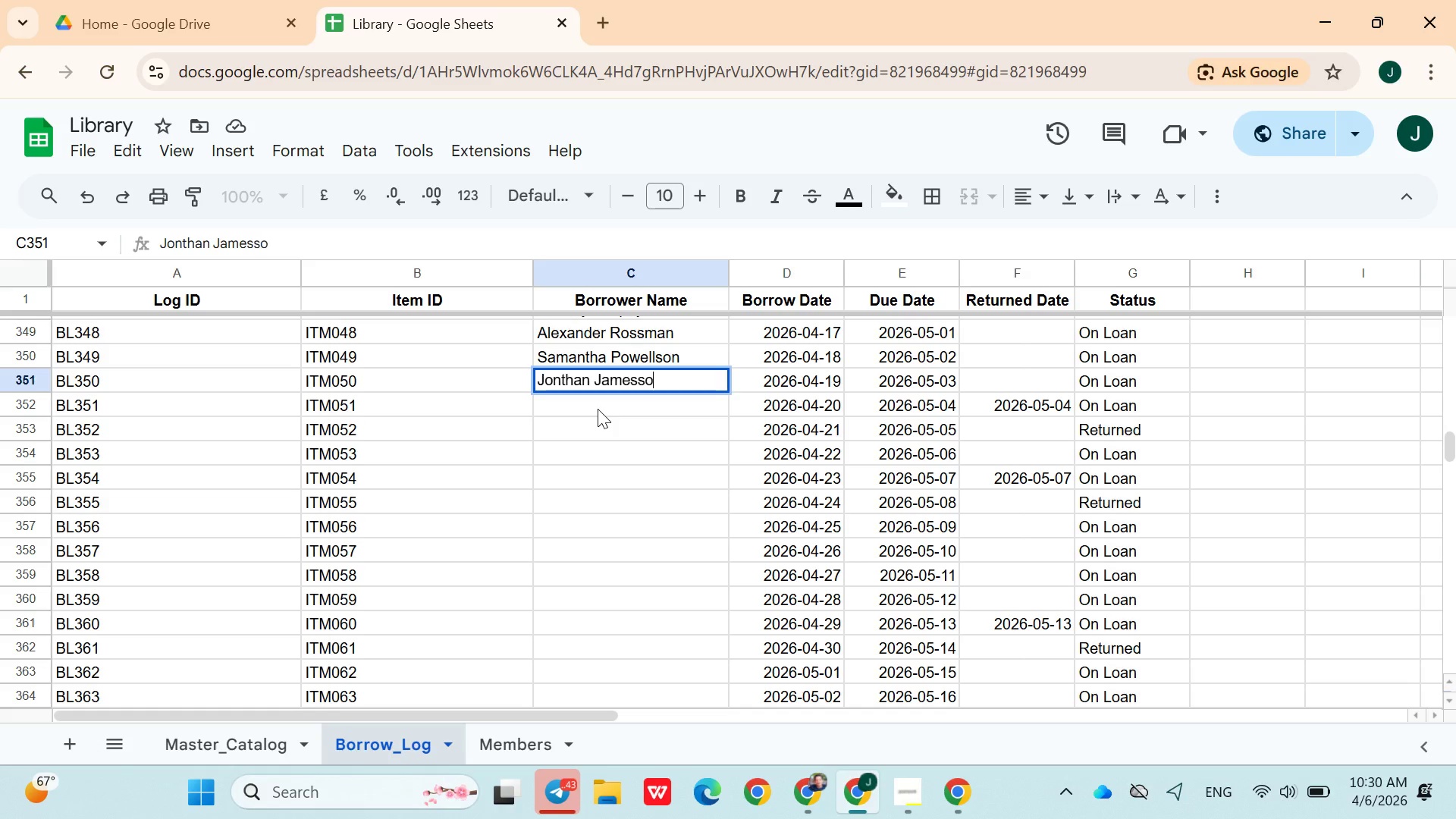 
key(ArrowDown)
 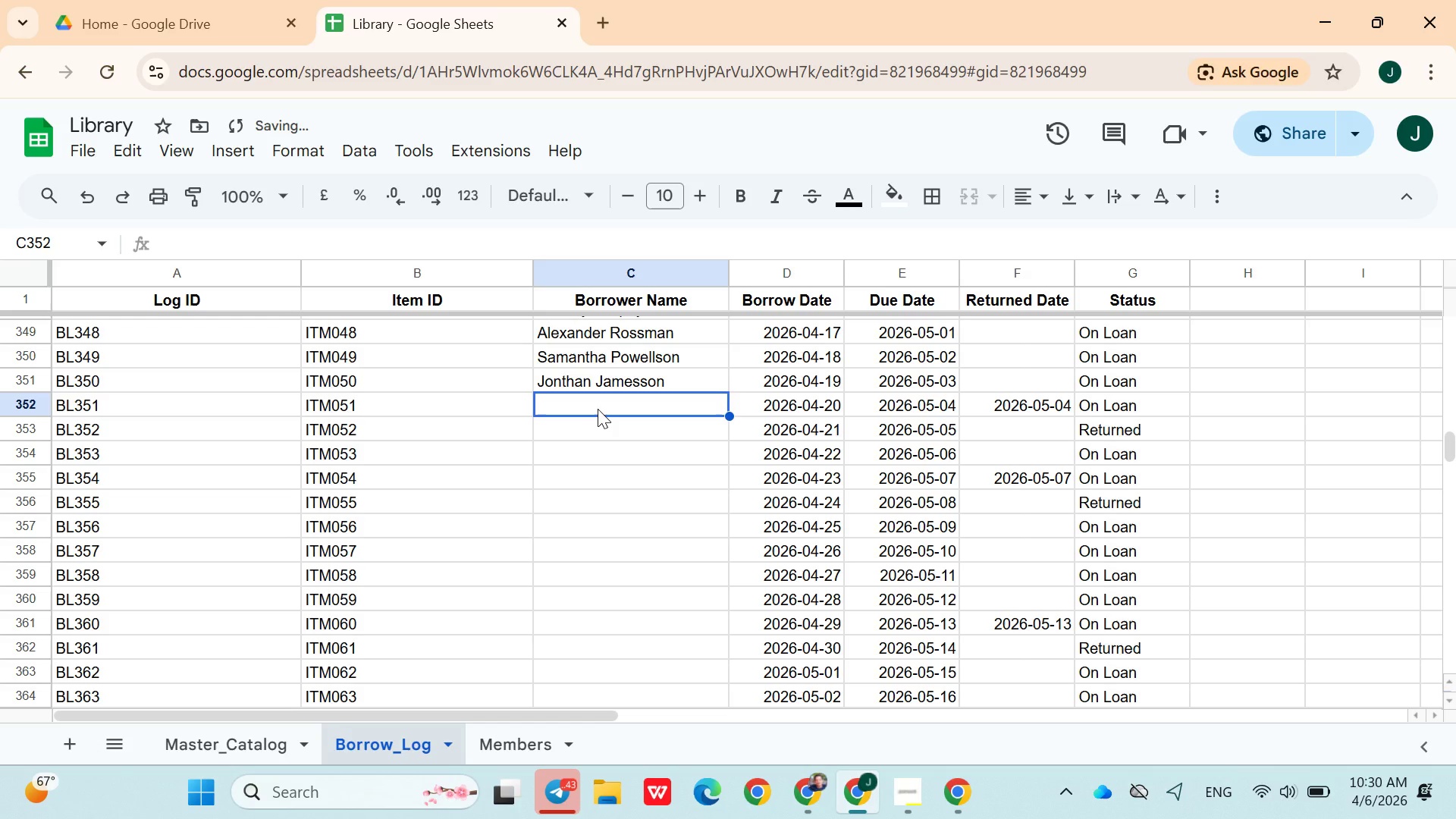 
type(James Rudgase)
 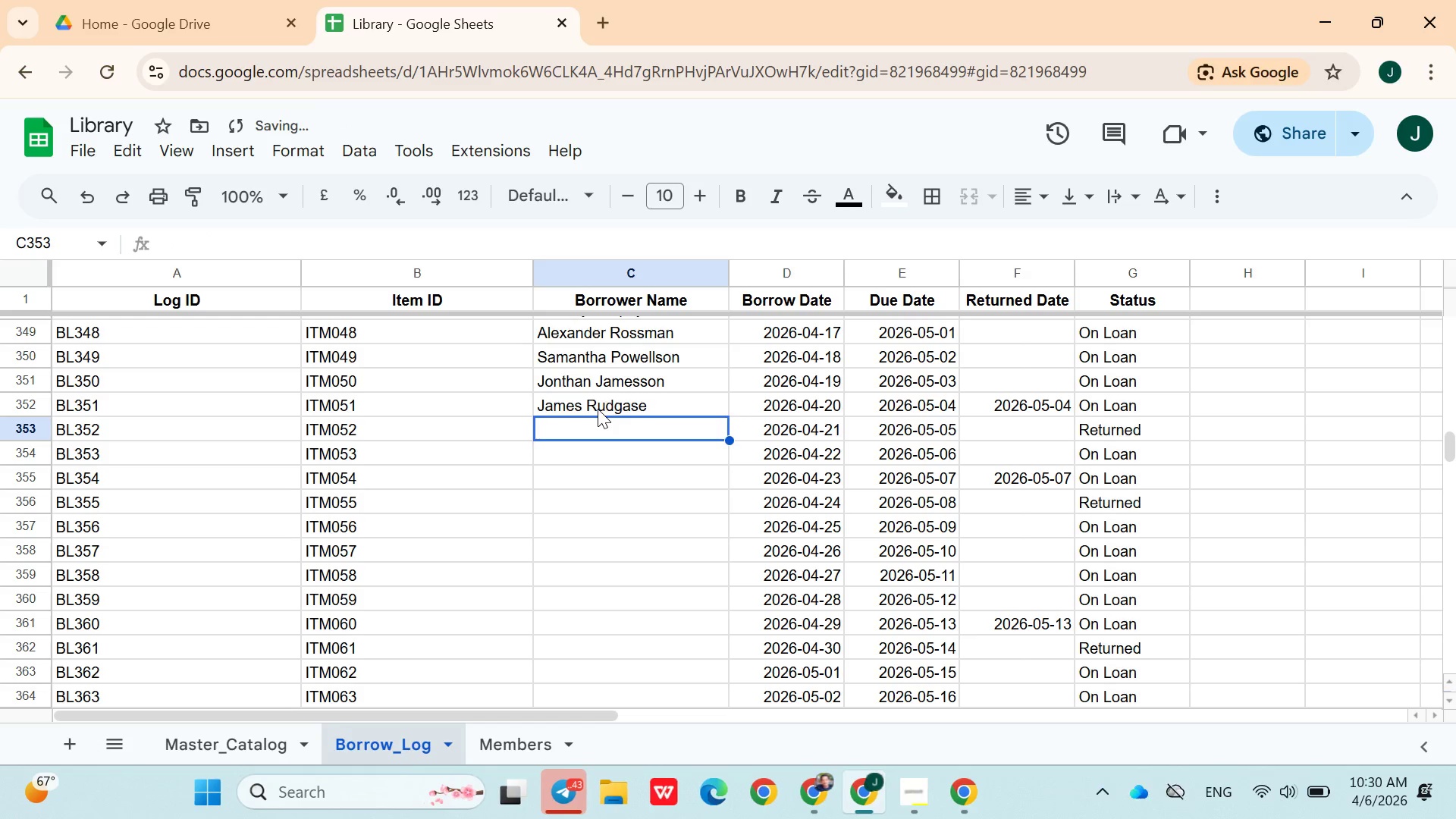 
 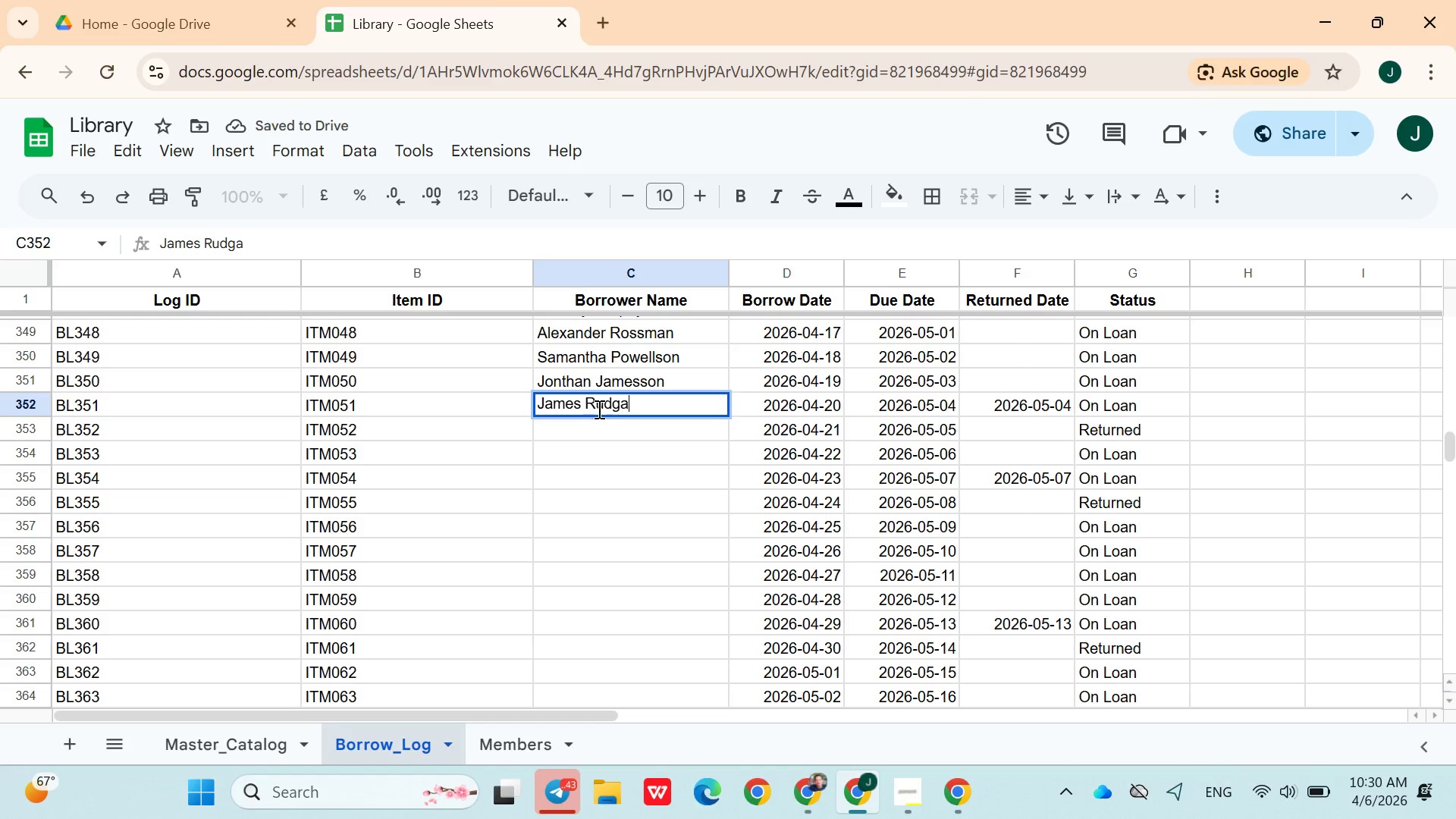 
key(ArrowDown)
 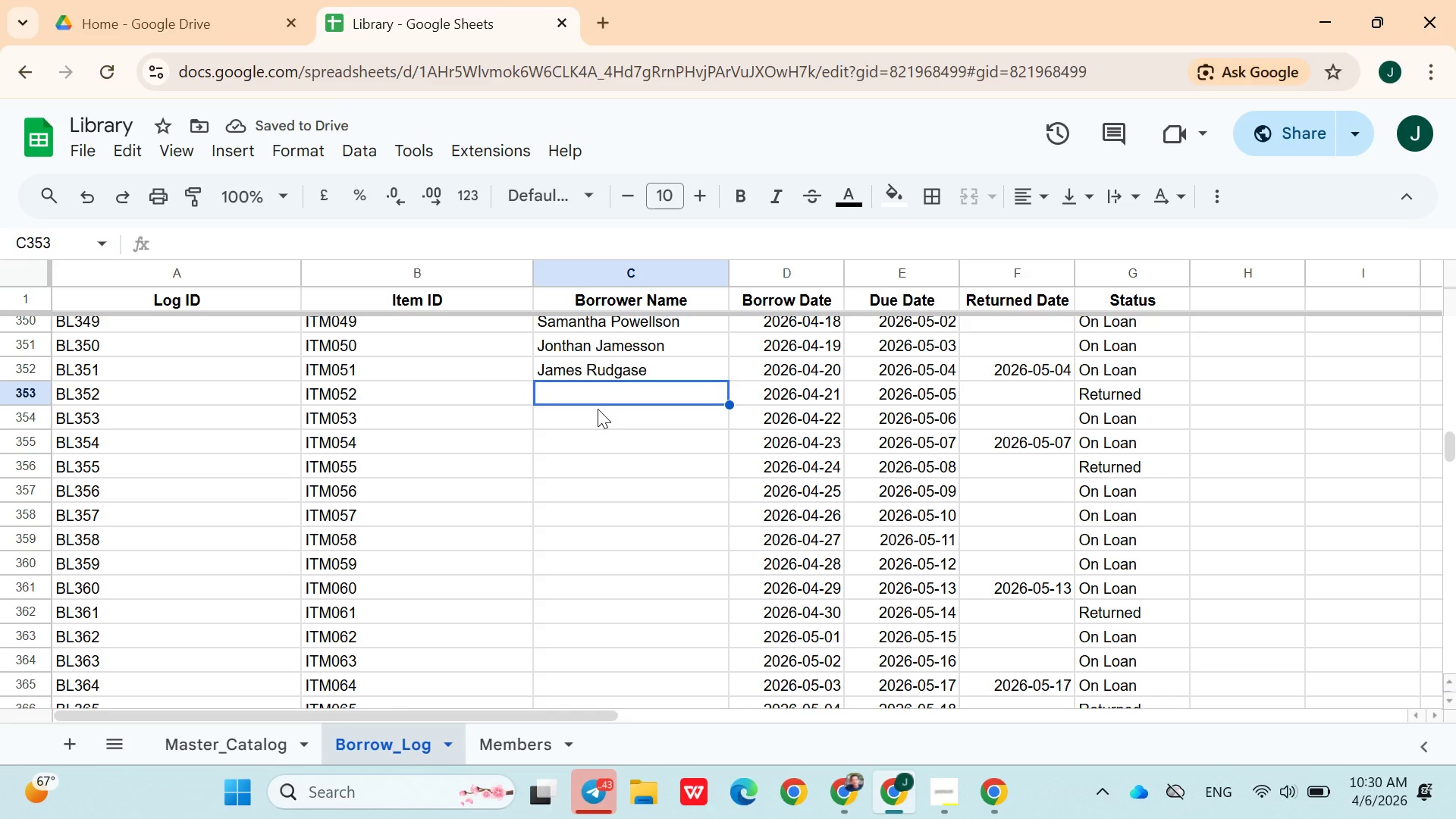 
type(Robert Wa)
 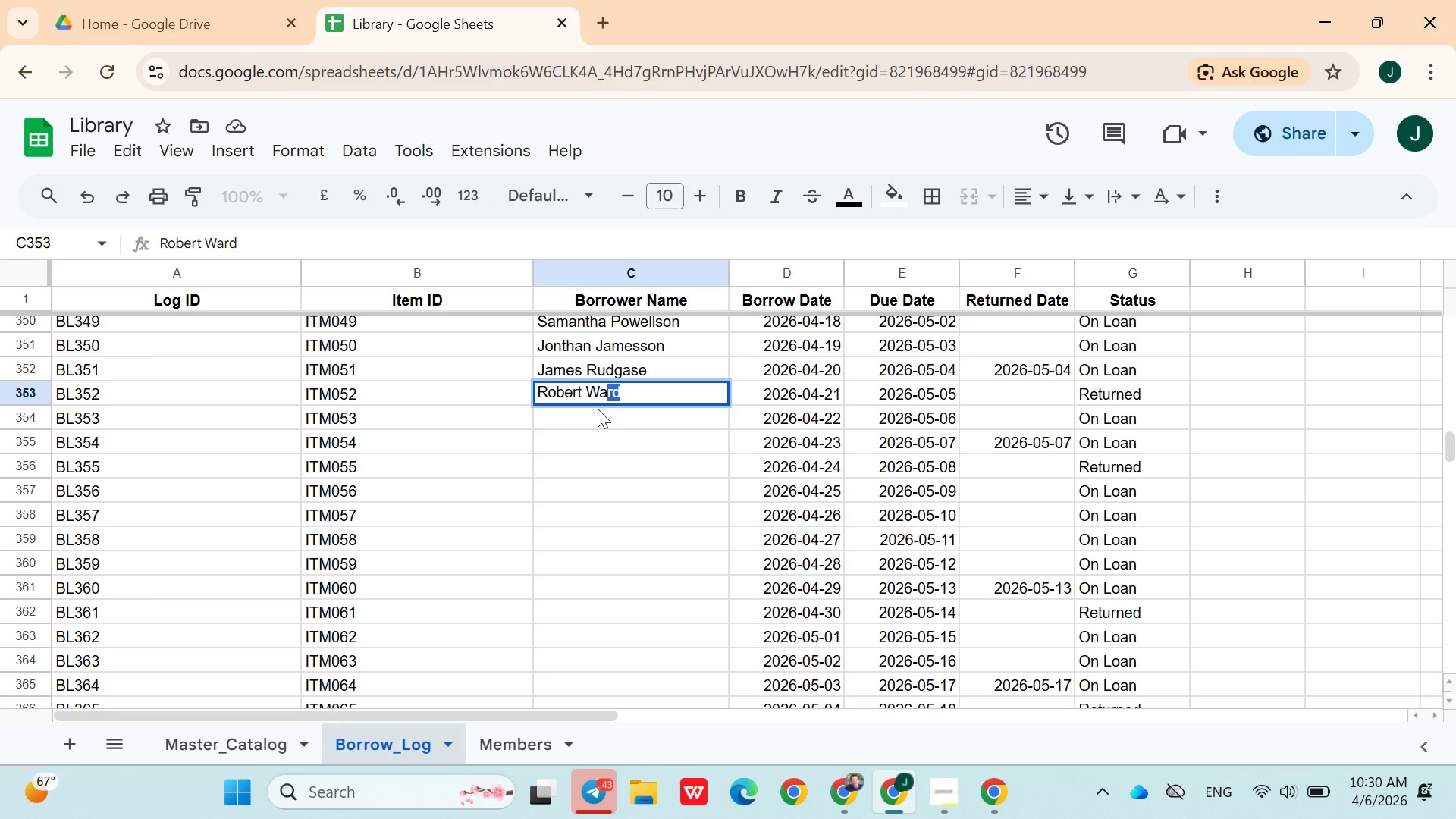 
wait(7.25)
 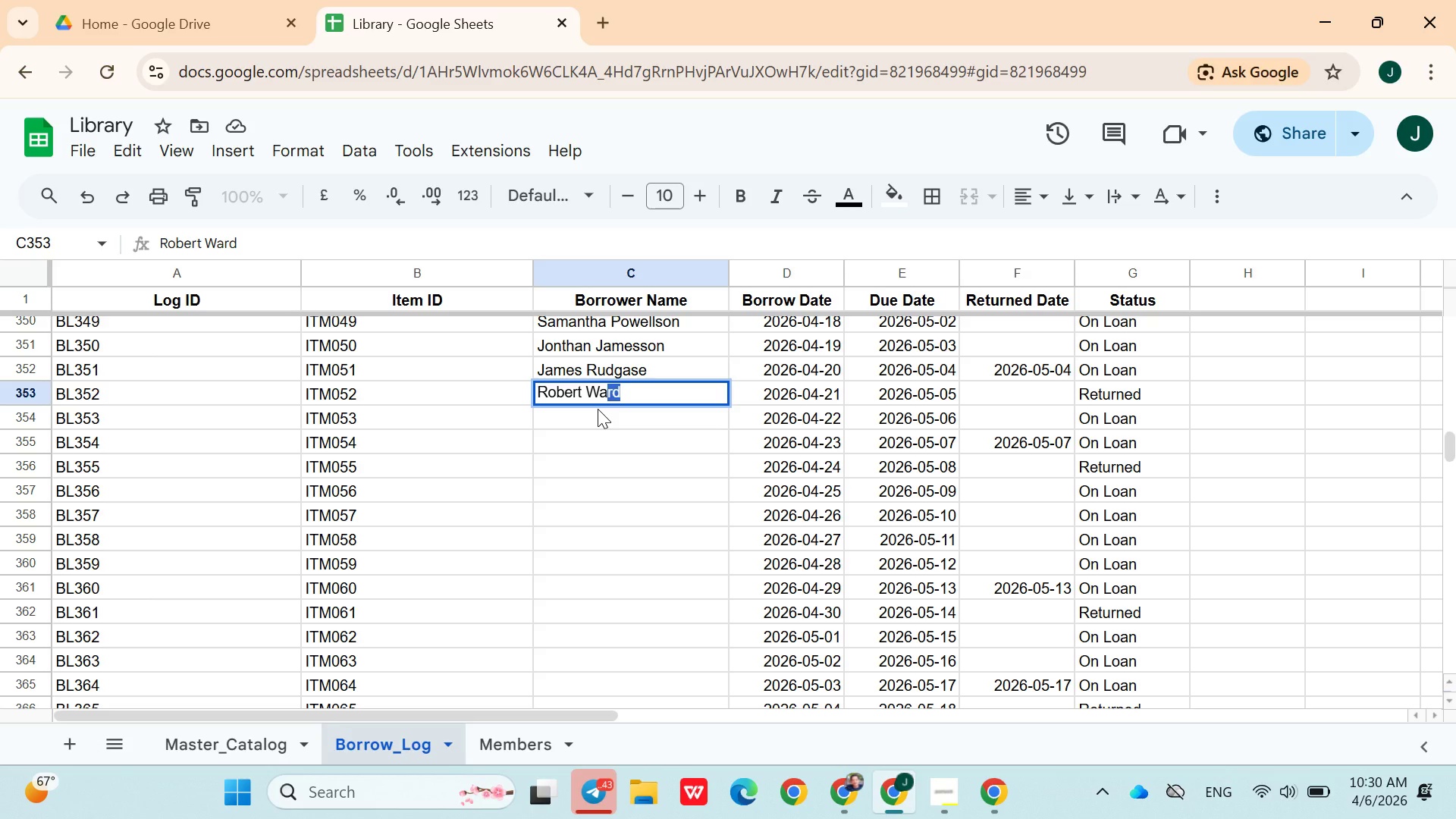 
type(rdman)
 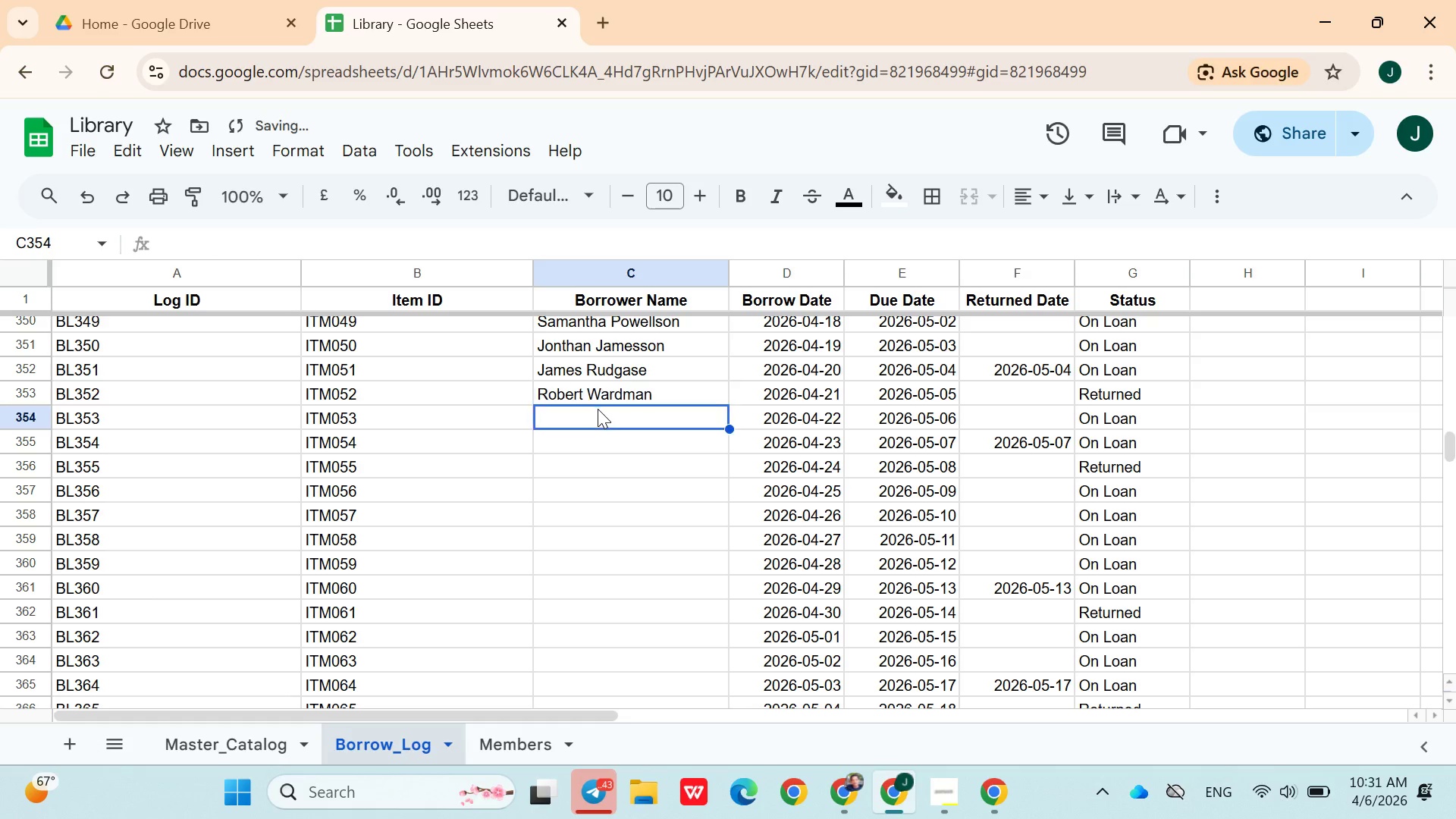 
key(ArrowDown)
 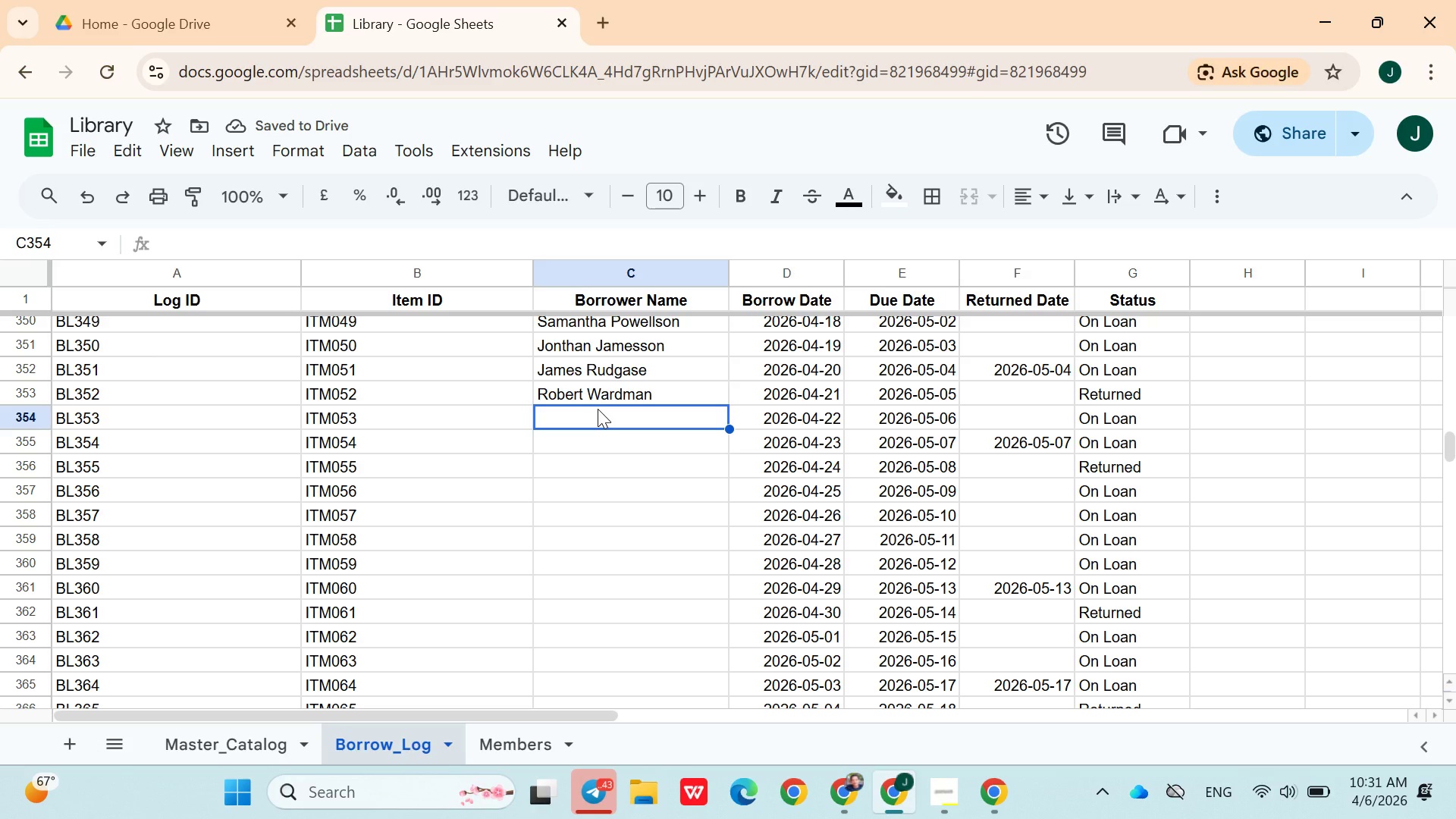 
wait(5.5)
 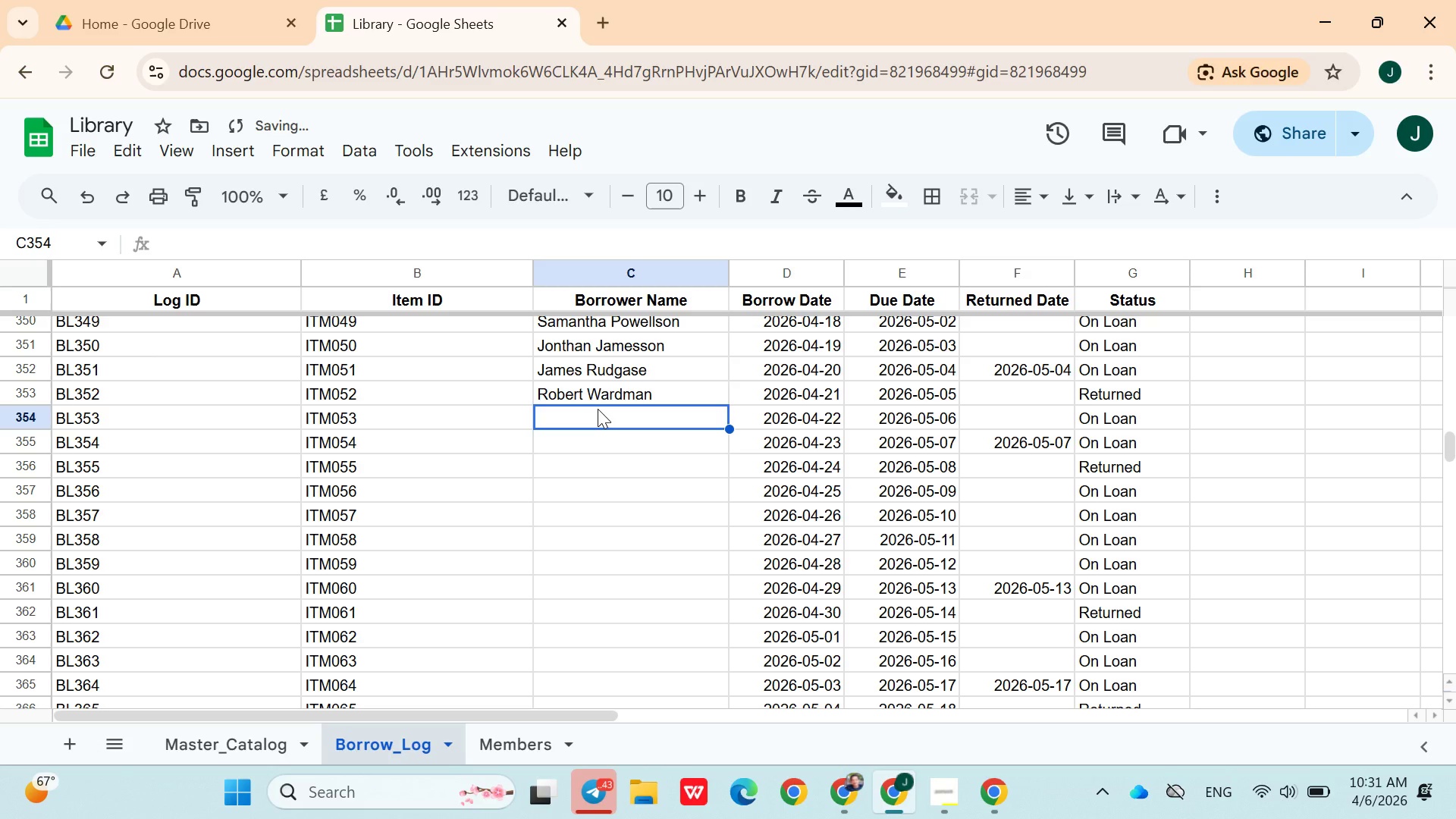 
type(Michalle Torreson)
 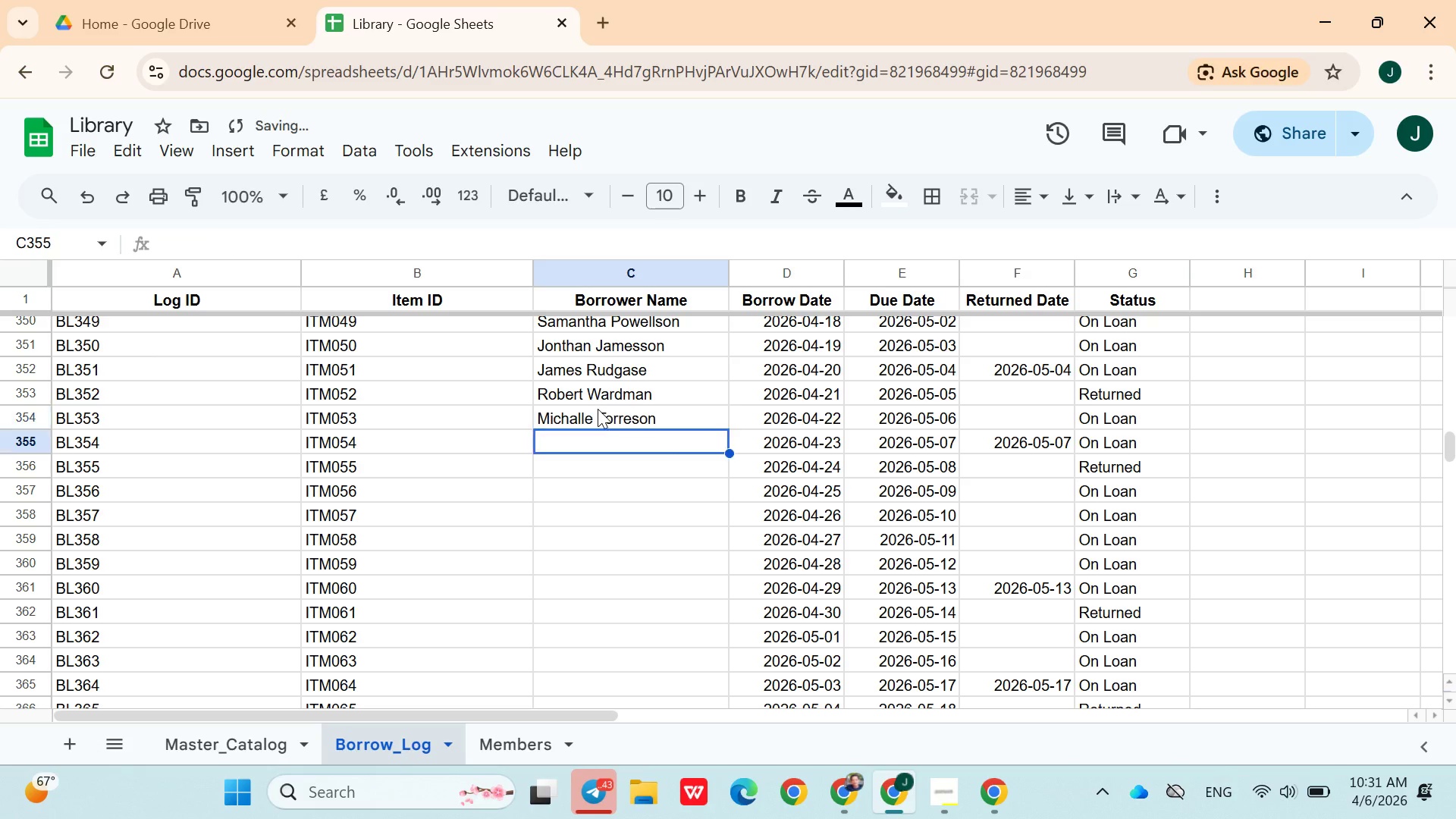 
key(ArrowDown)
 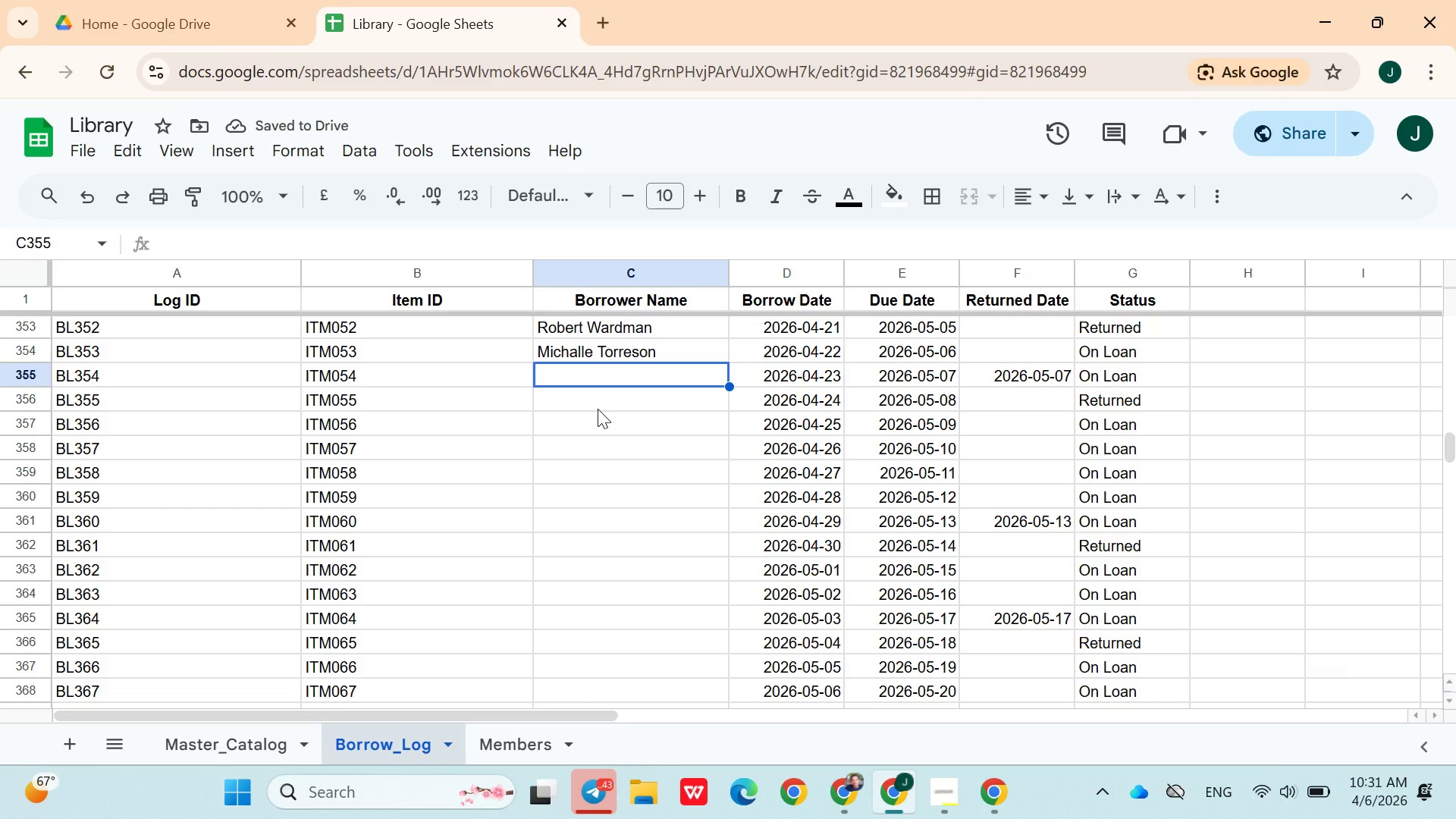 
type(Daniel Peterson)
 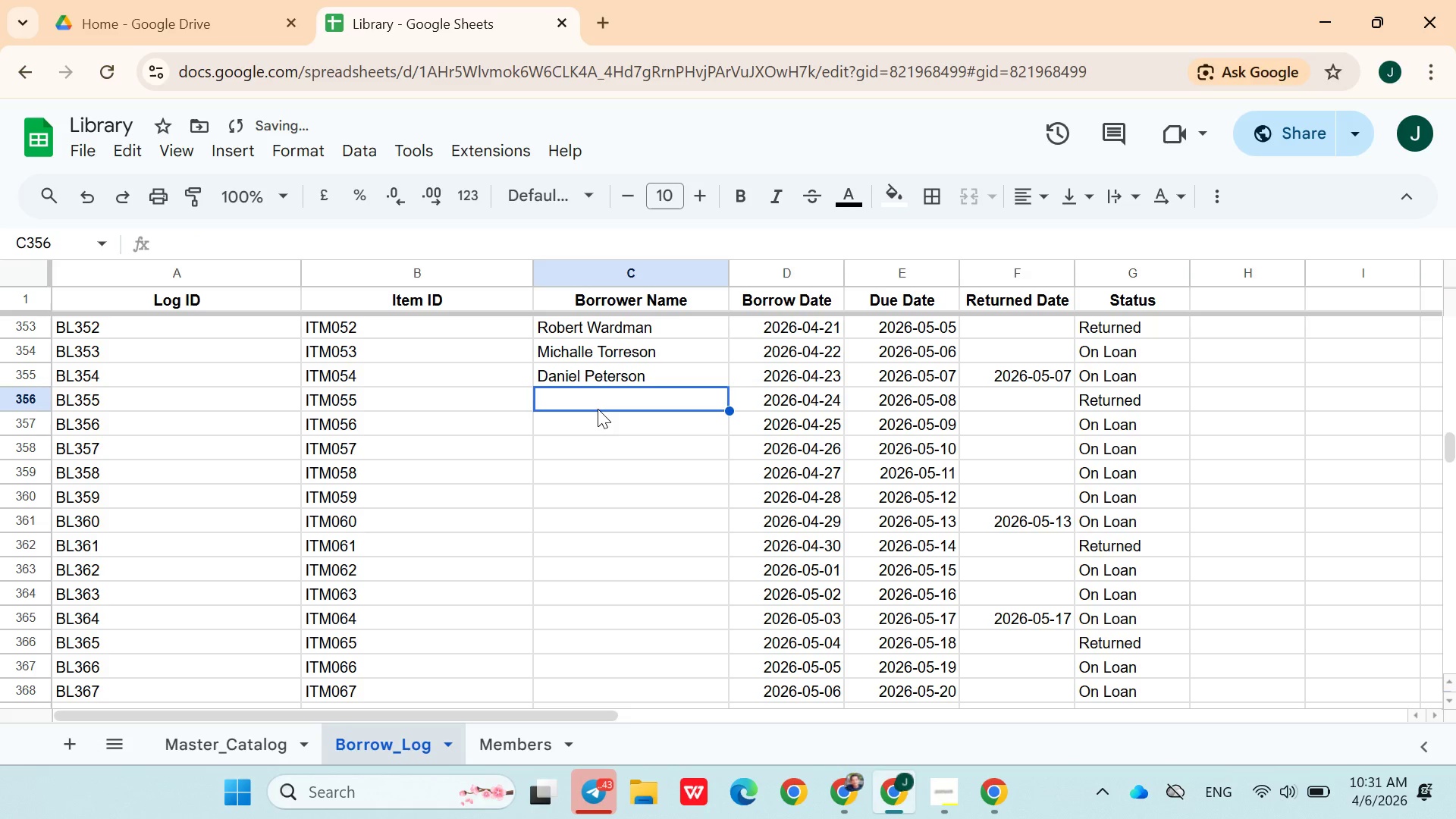 
key(ArrowDown)
 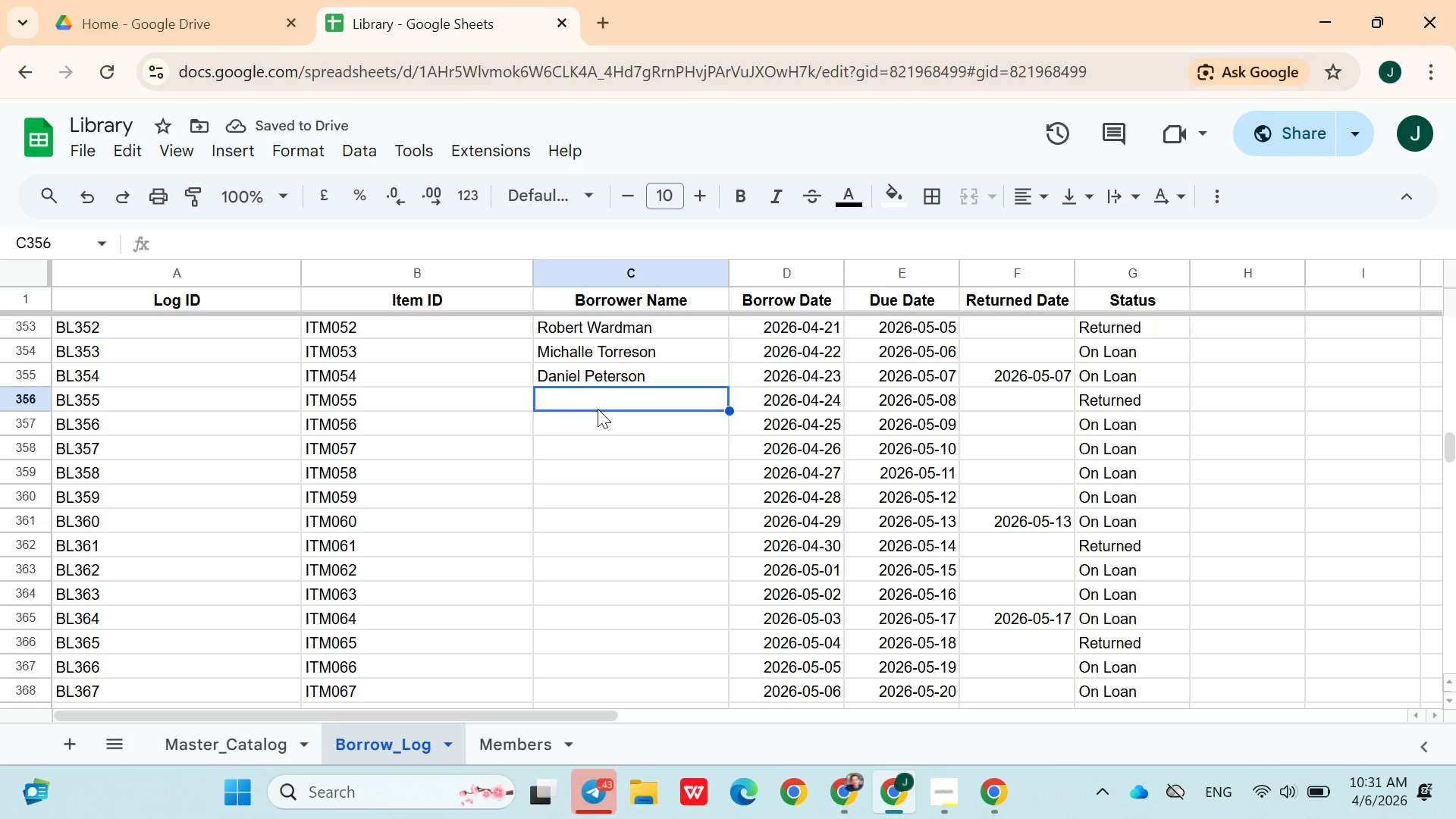 
type(Angela Simmons)
 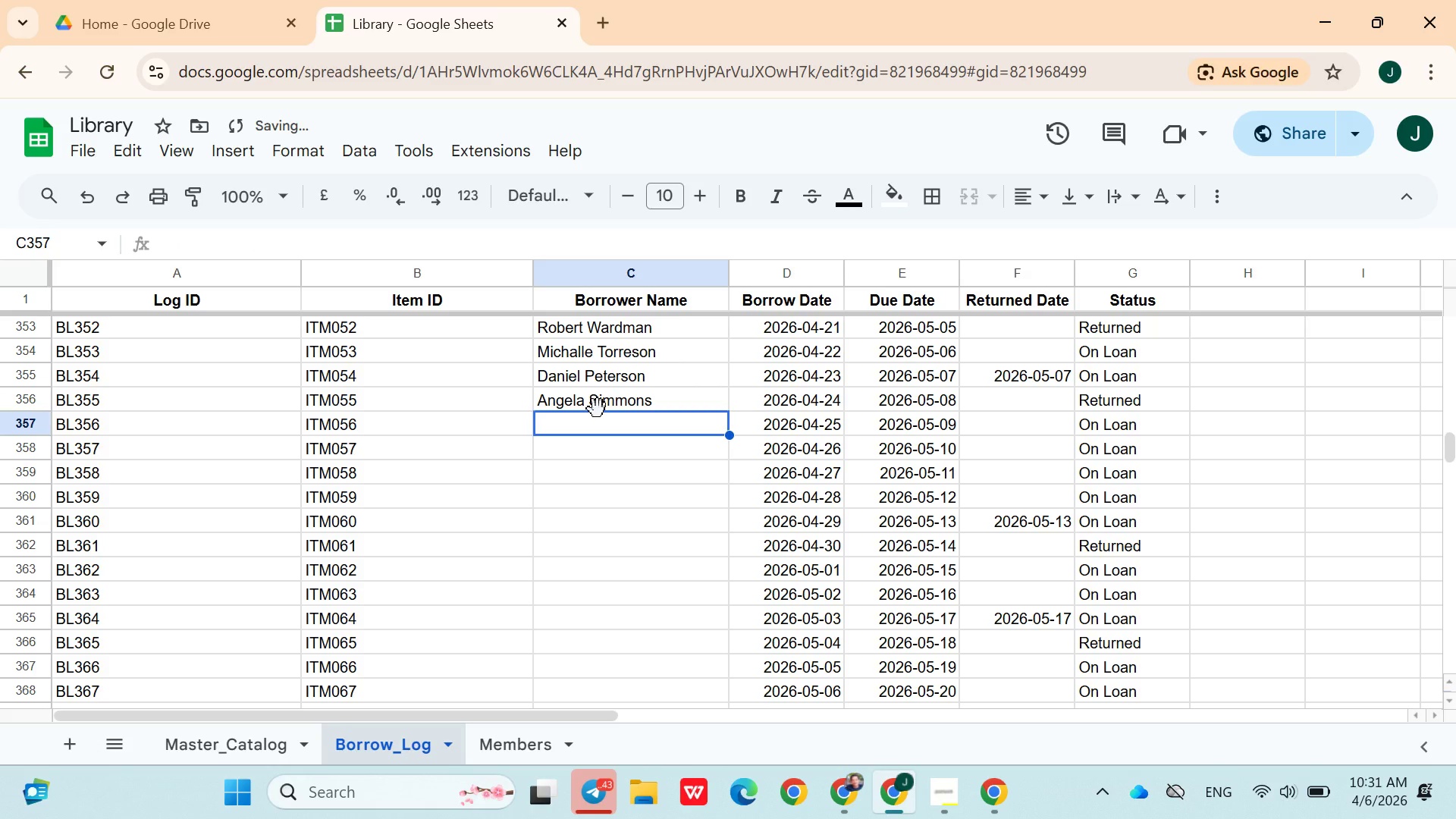 
 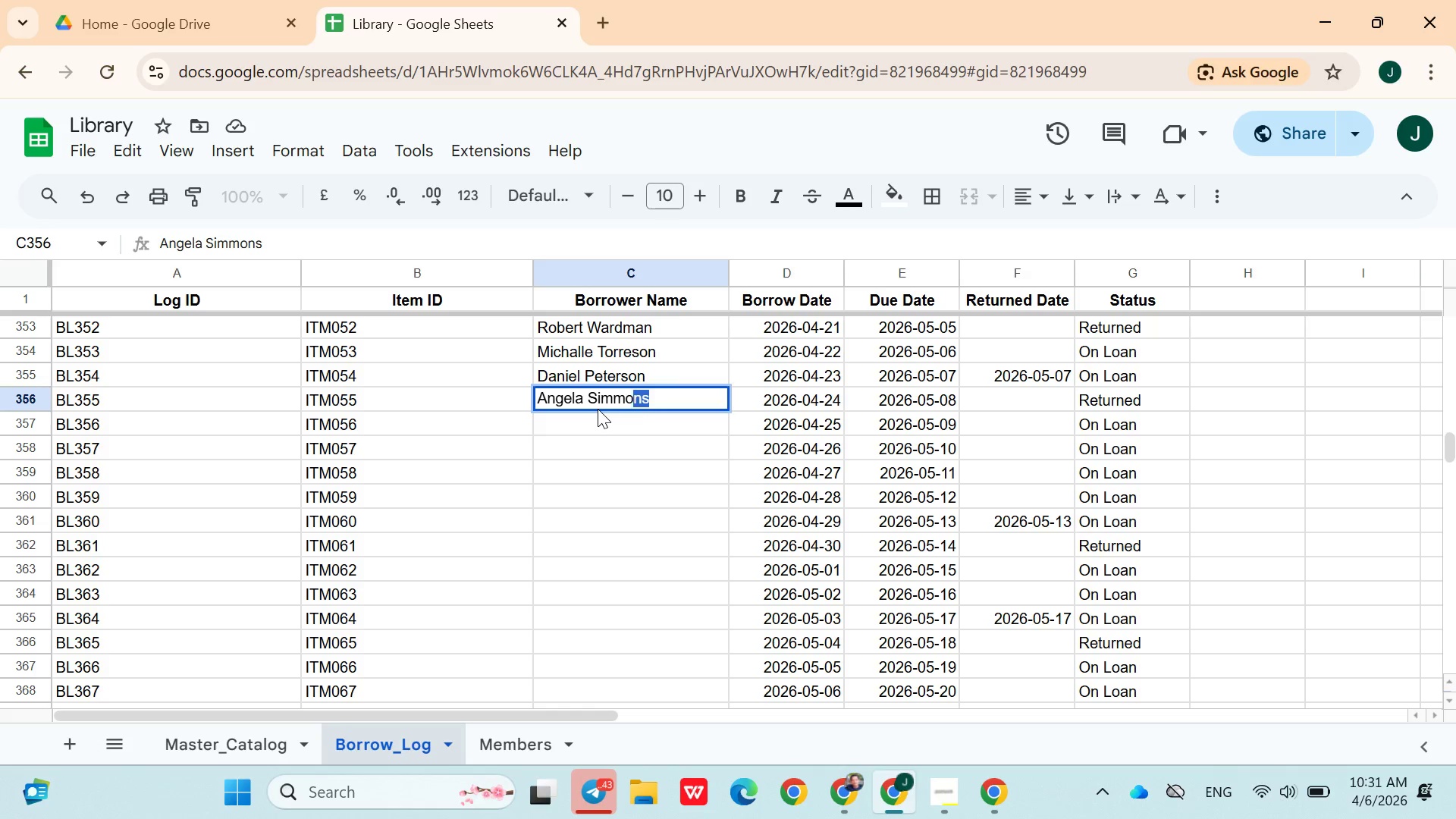 
key(ArrowDown)
 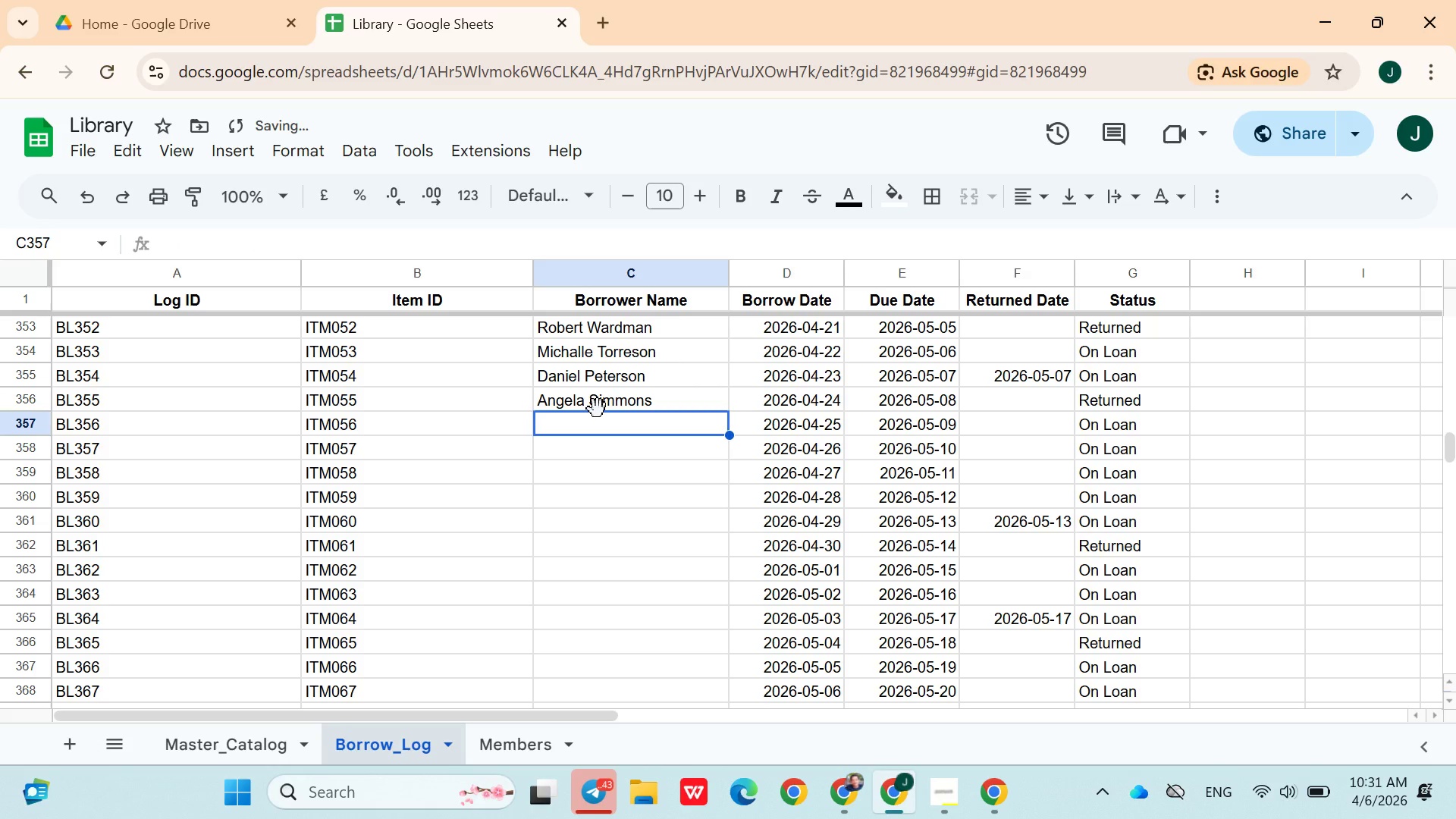 
type(Justin)
 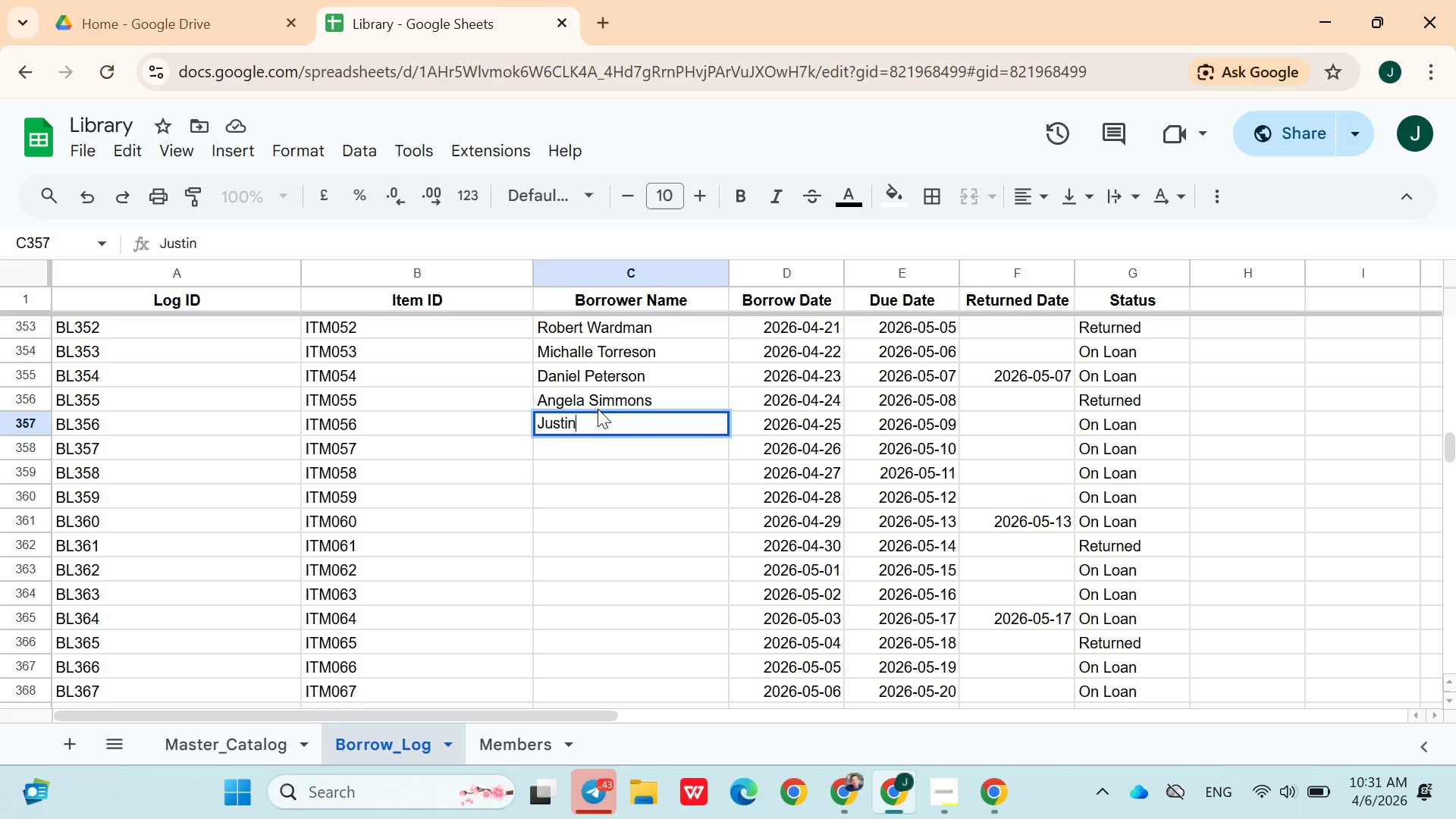 
type( Foster)
 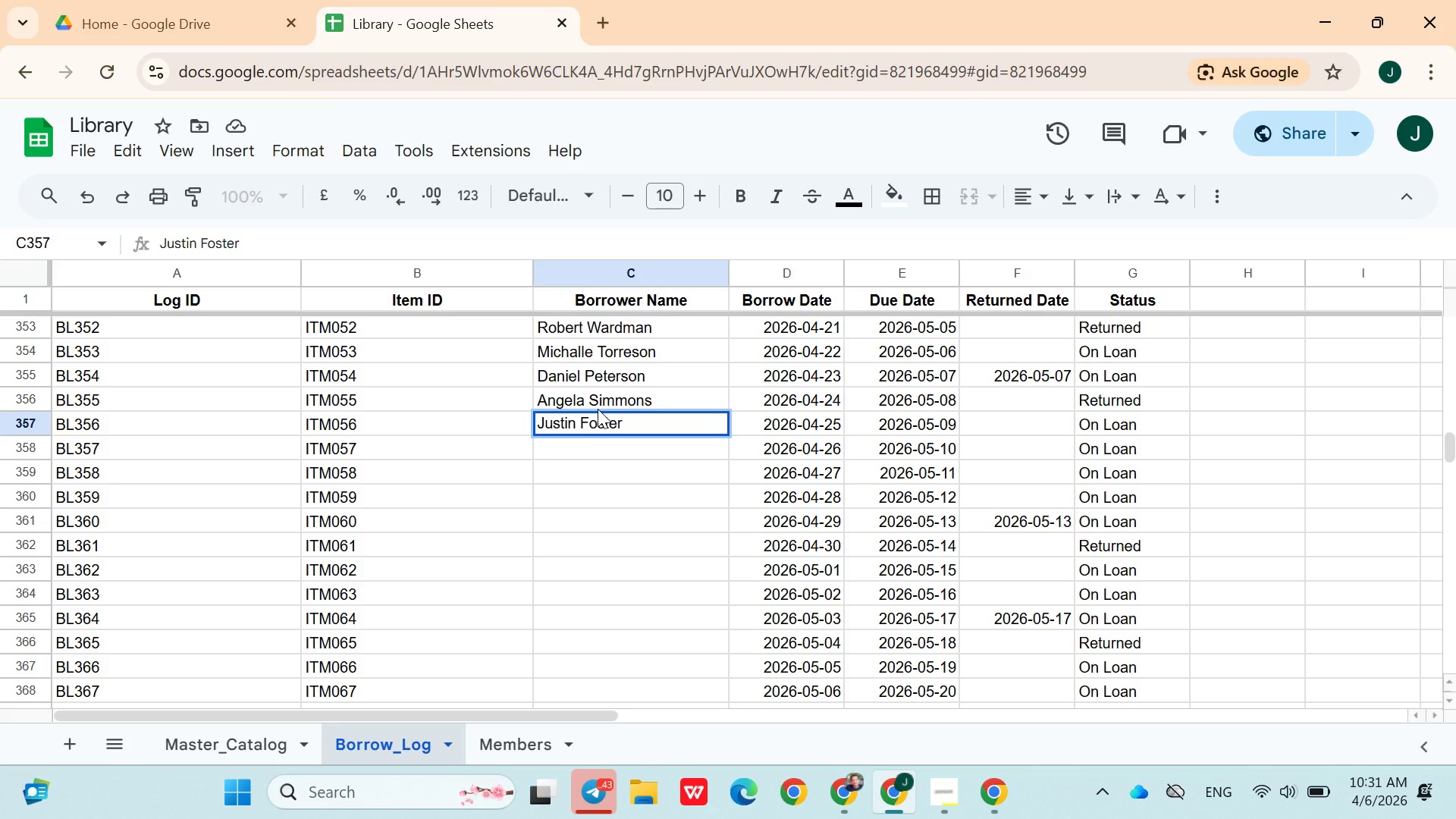 
key(ArrowDown)
 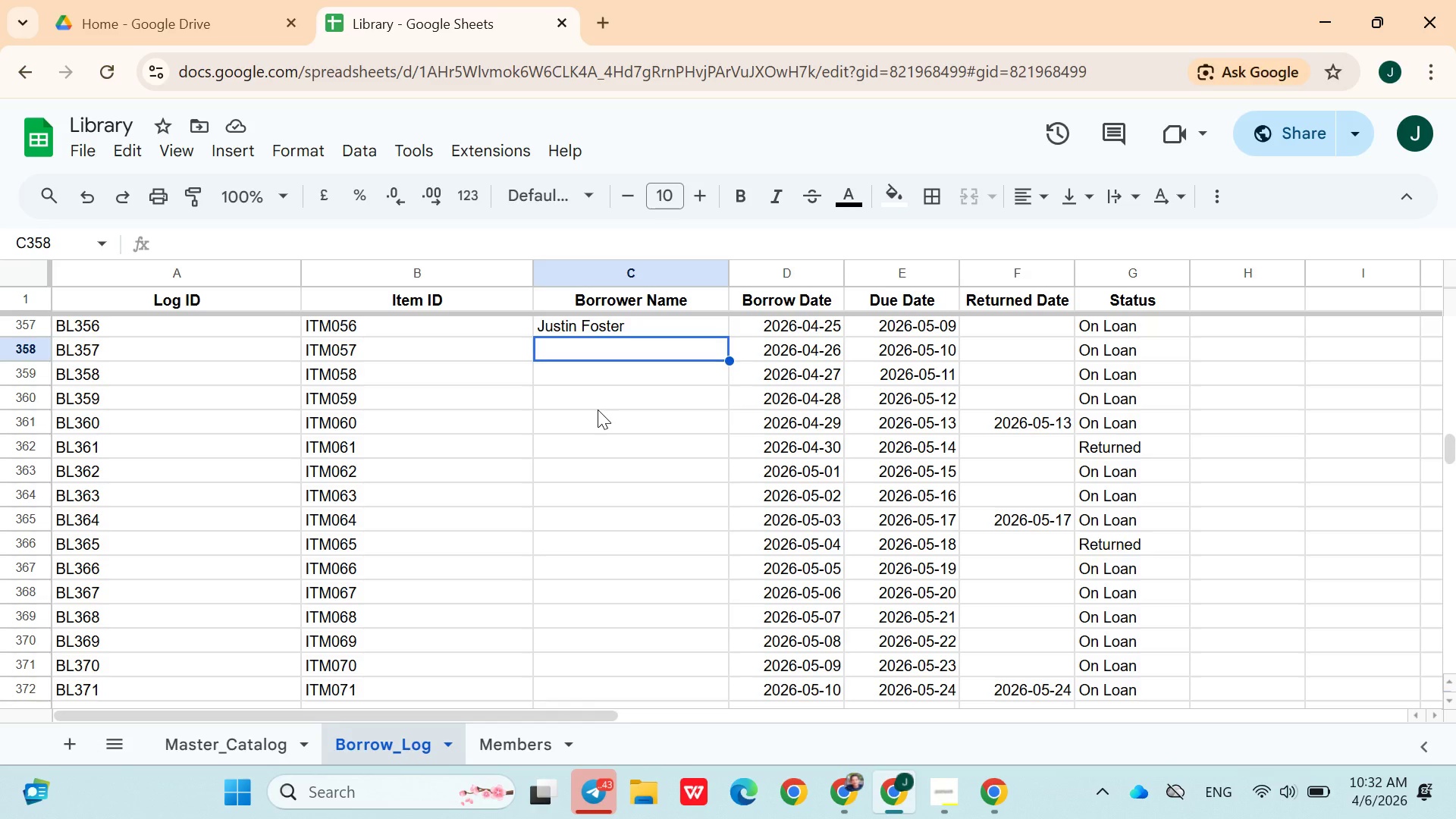 
wait(28.56)
 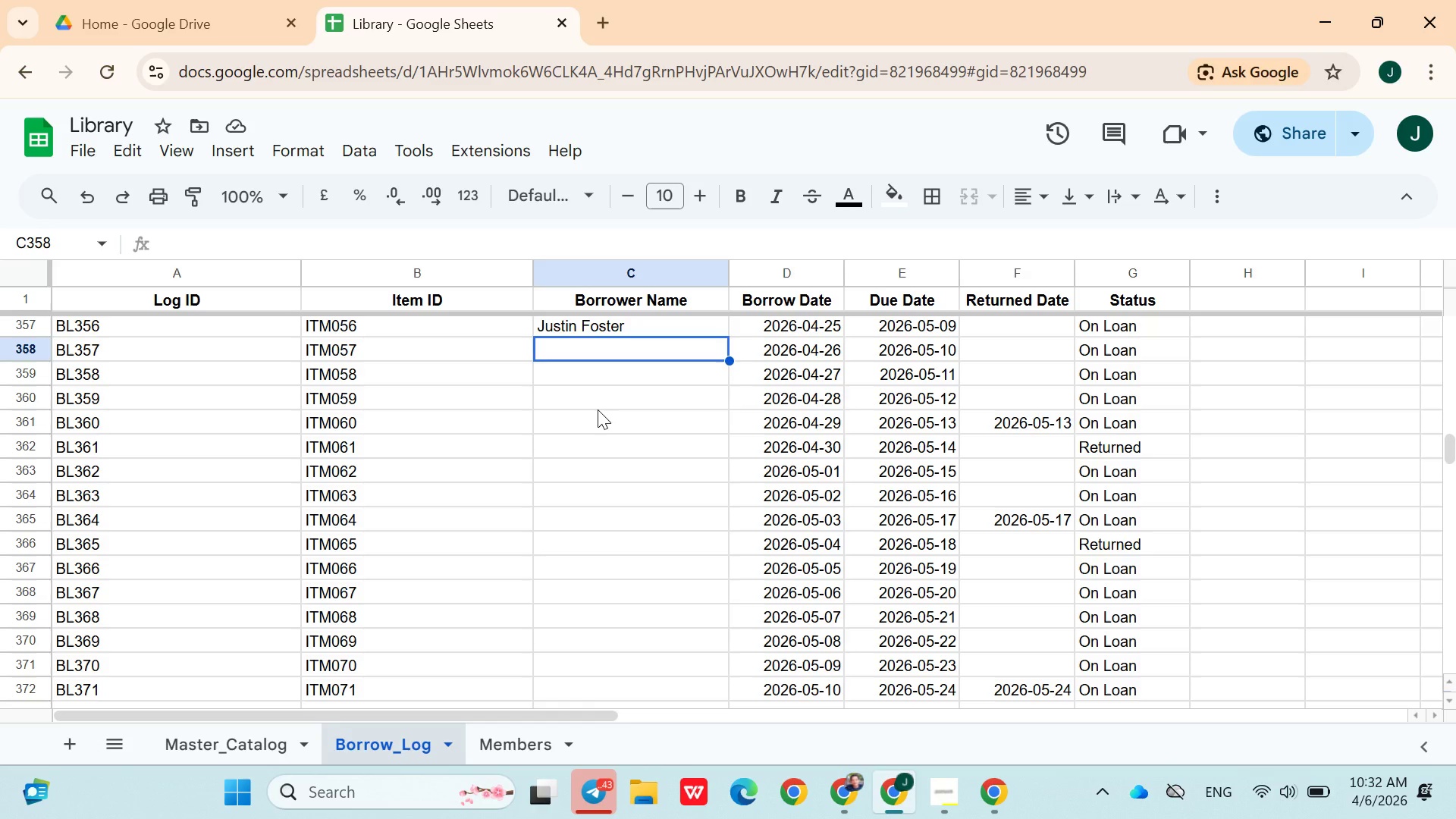 
type(Lelissa By)
key(Backspace)
type(ryat)
 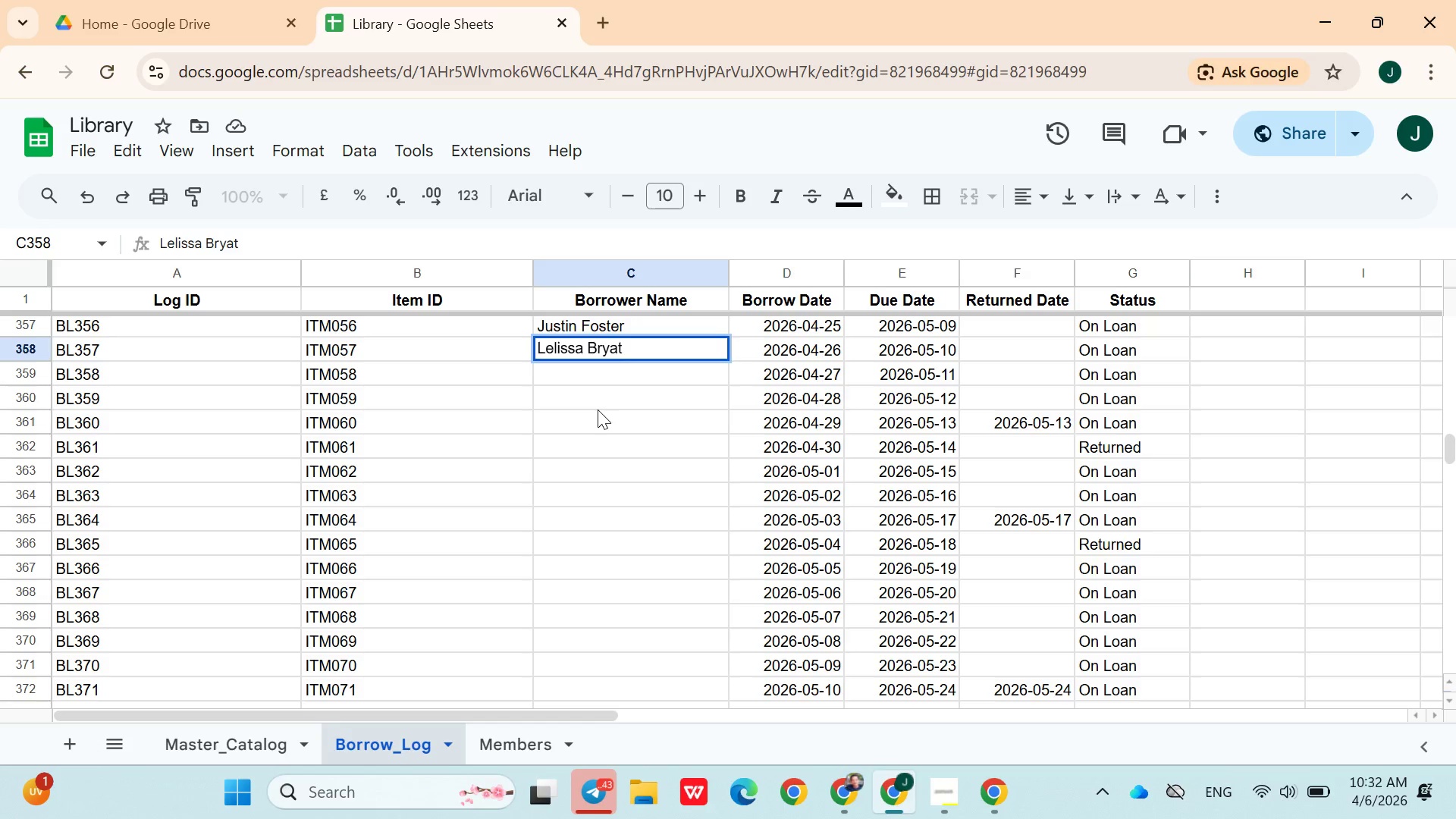 
key(ArrowDown)
 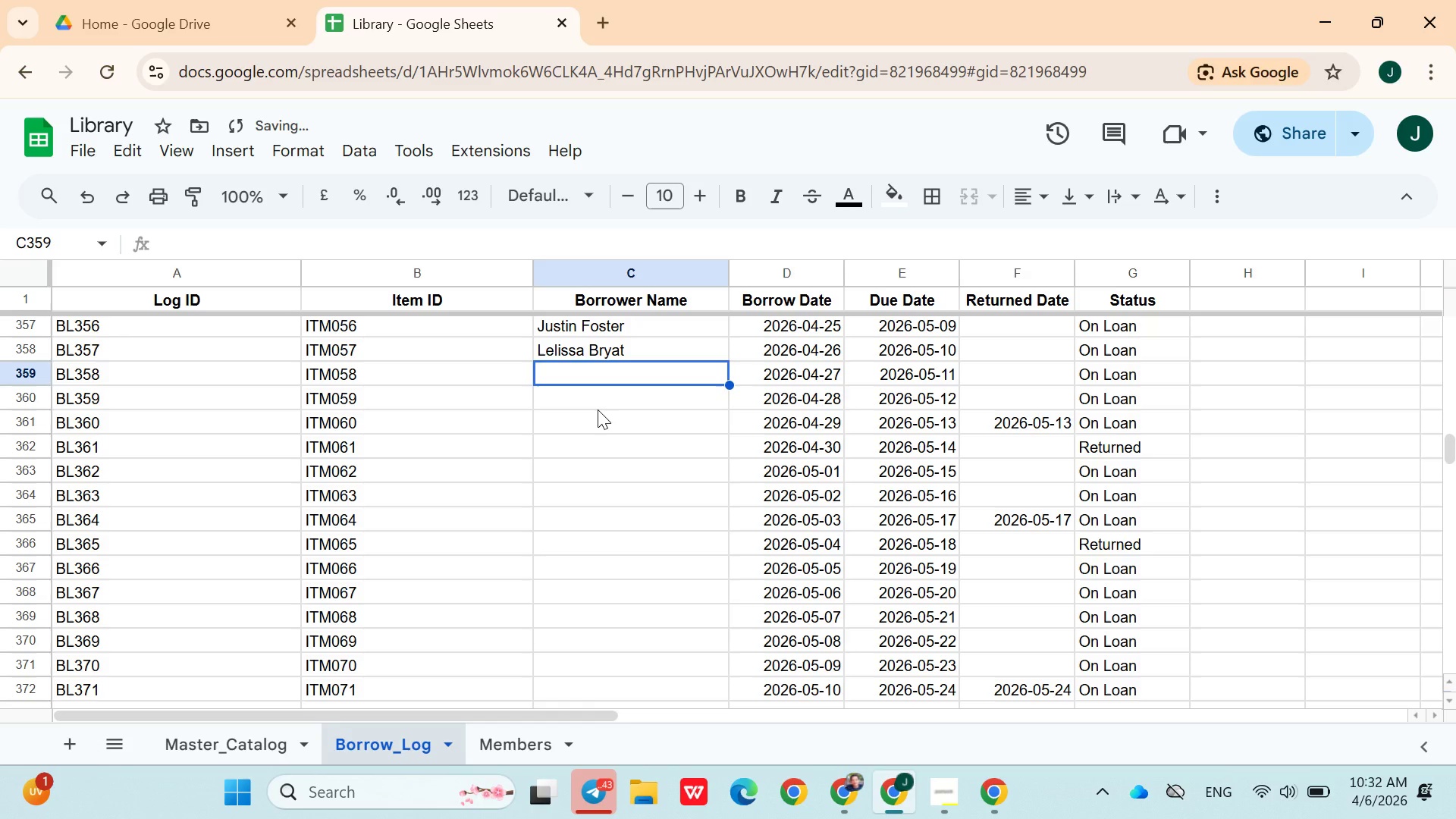 
type(Ryan Richardson)
 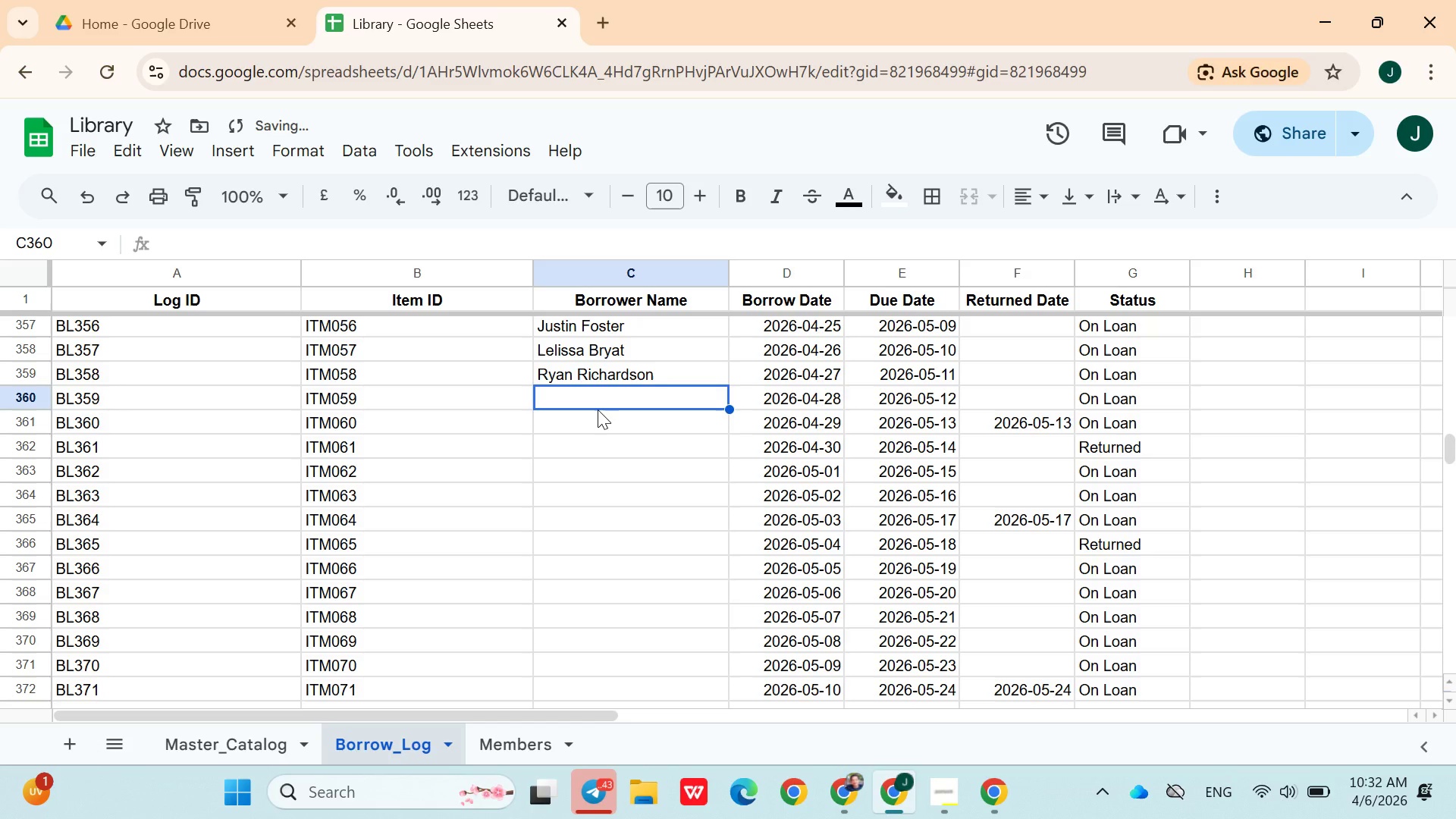 
 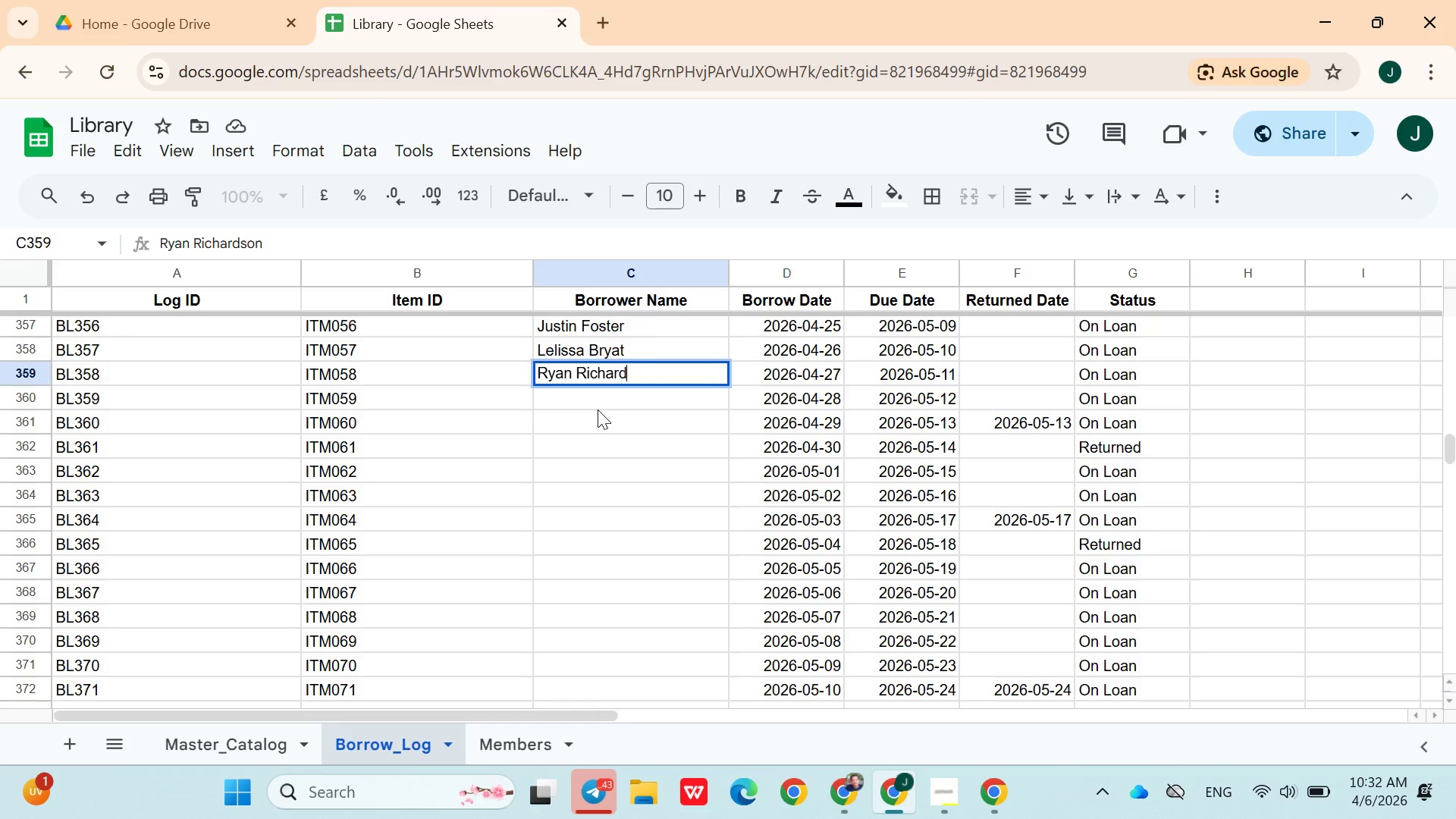 
key(ArrowDown)
 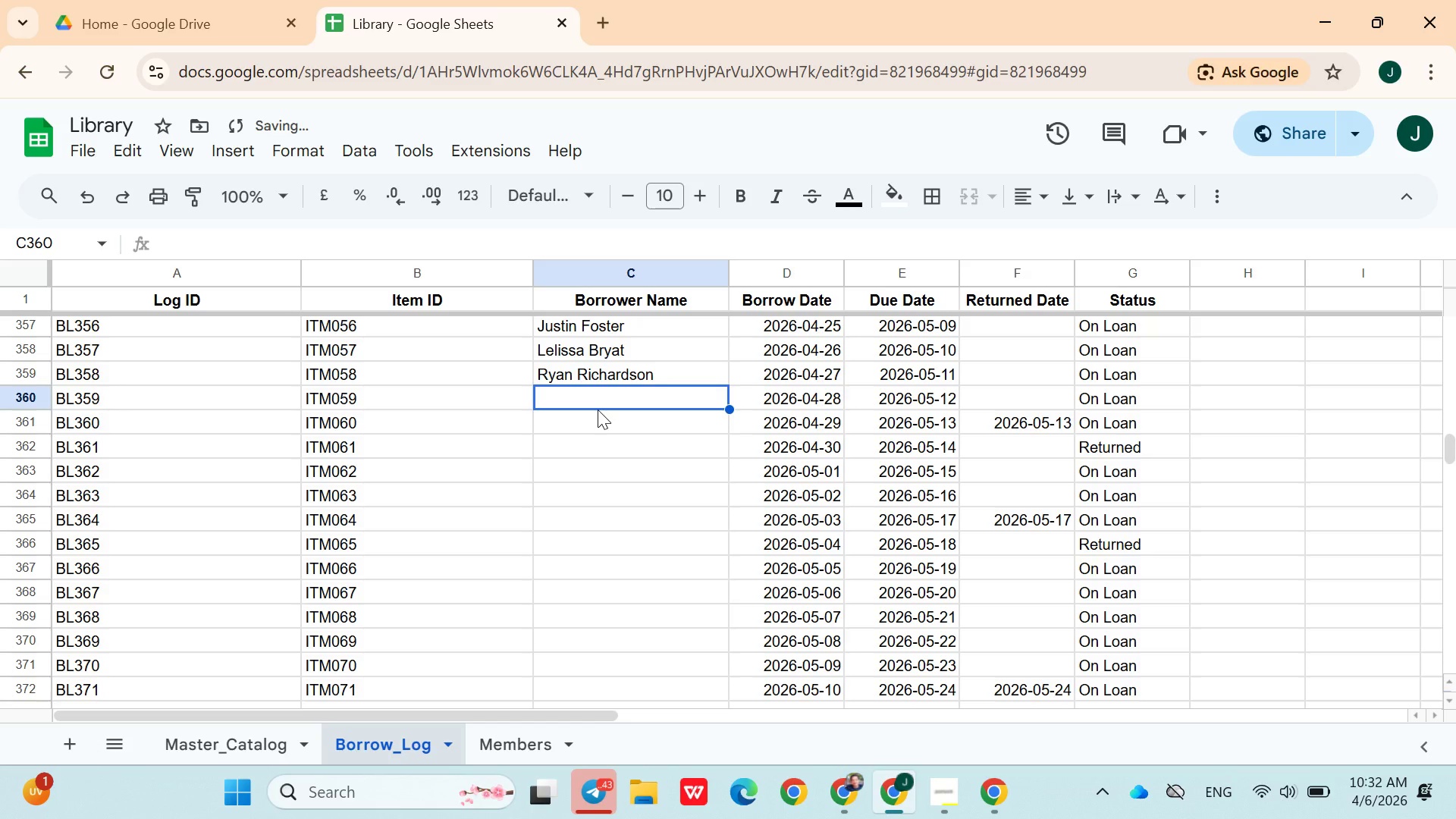 
type(Eric)
 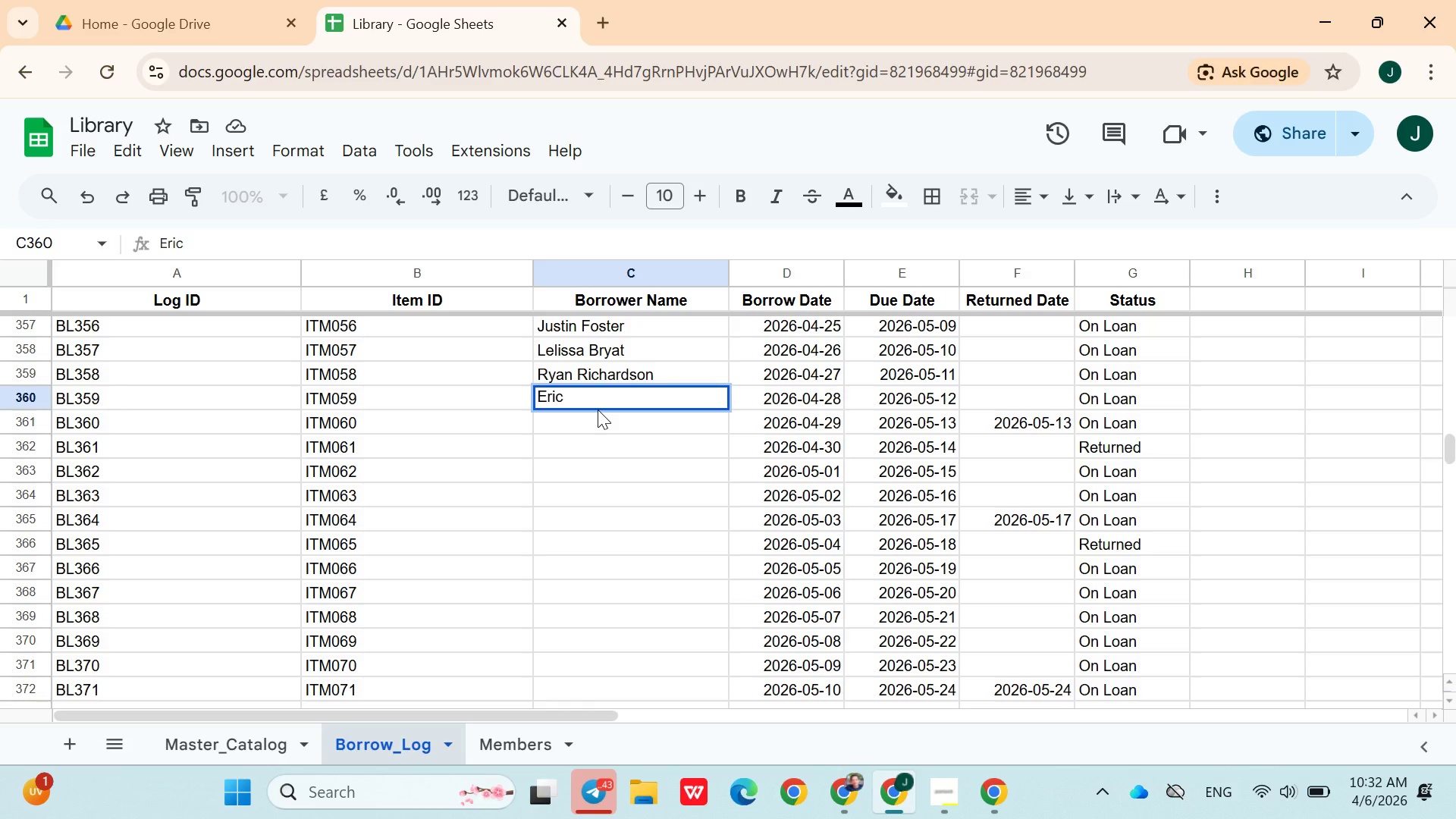 
type( Coleman)
 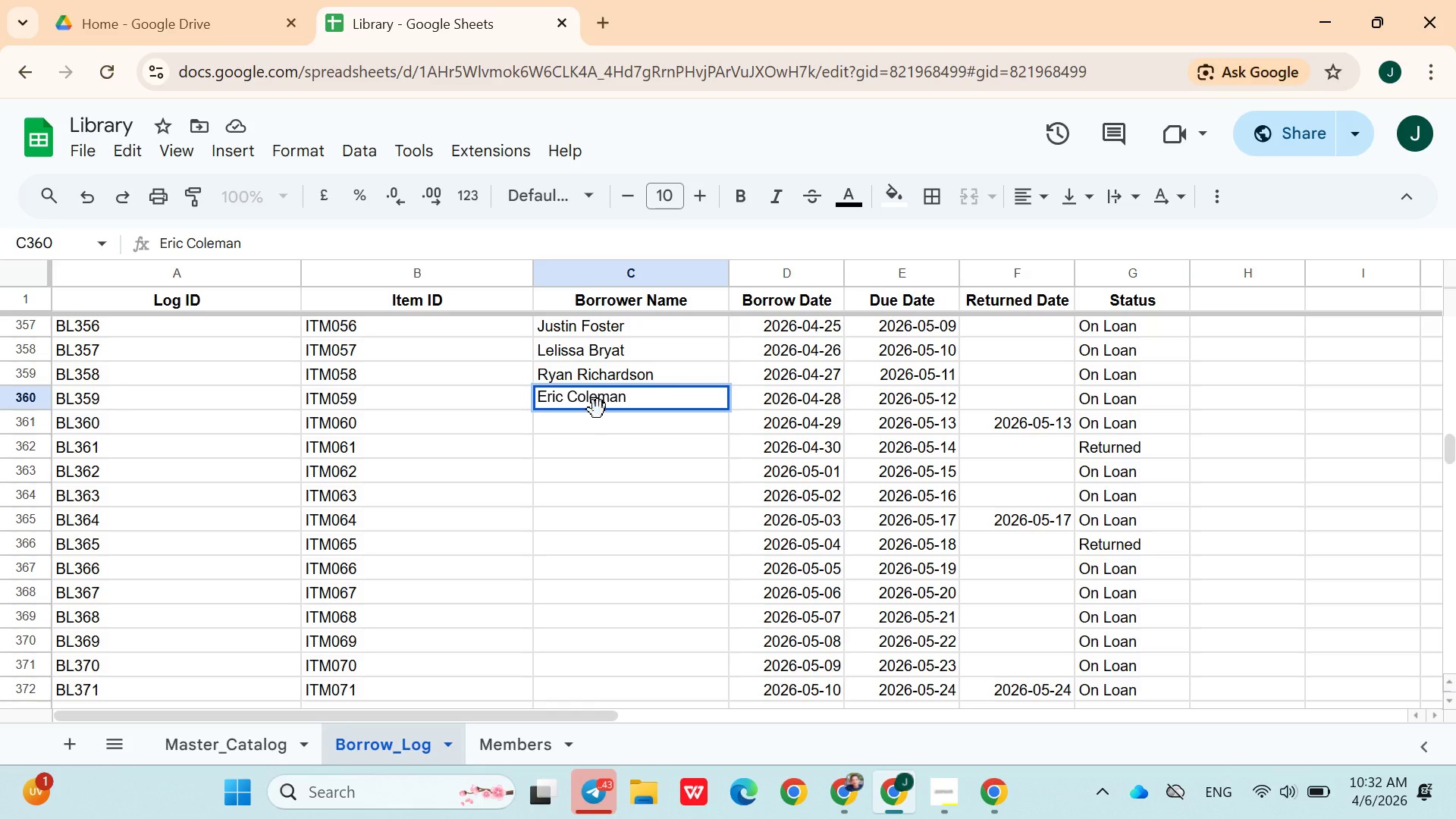 
key(ArrowDown)
 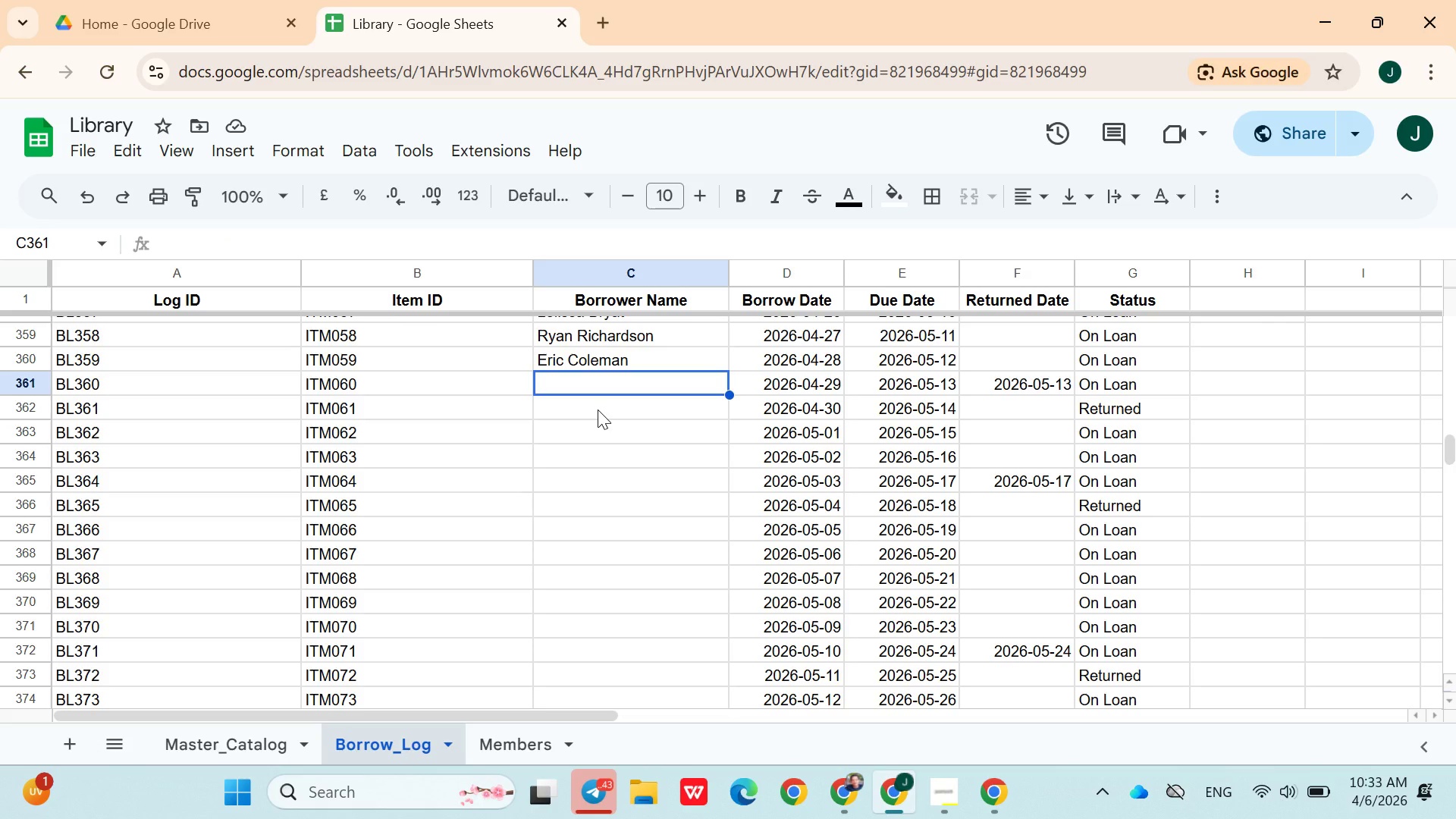 
wait(33.08)
 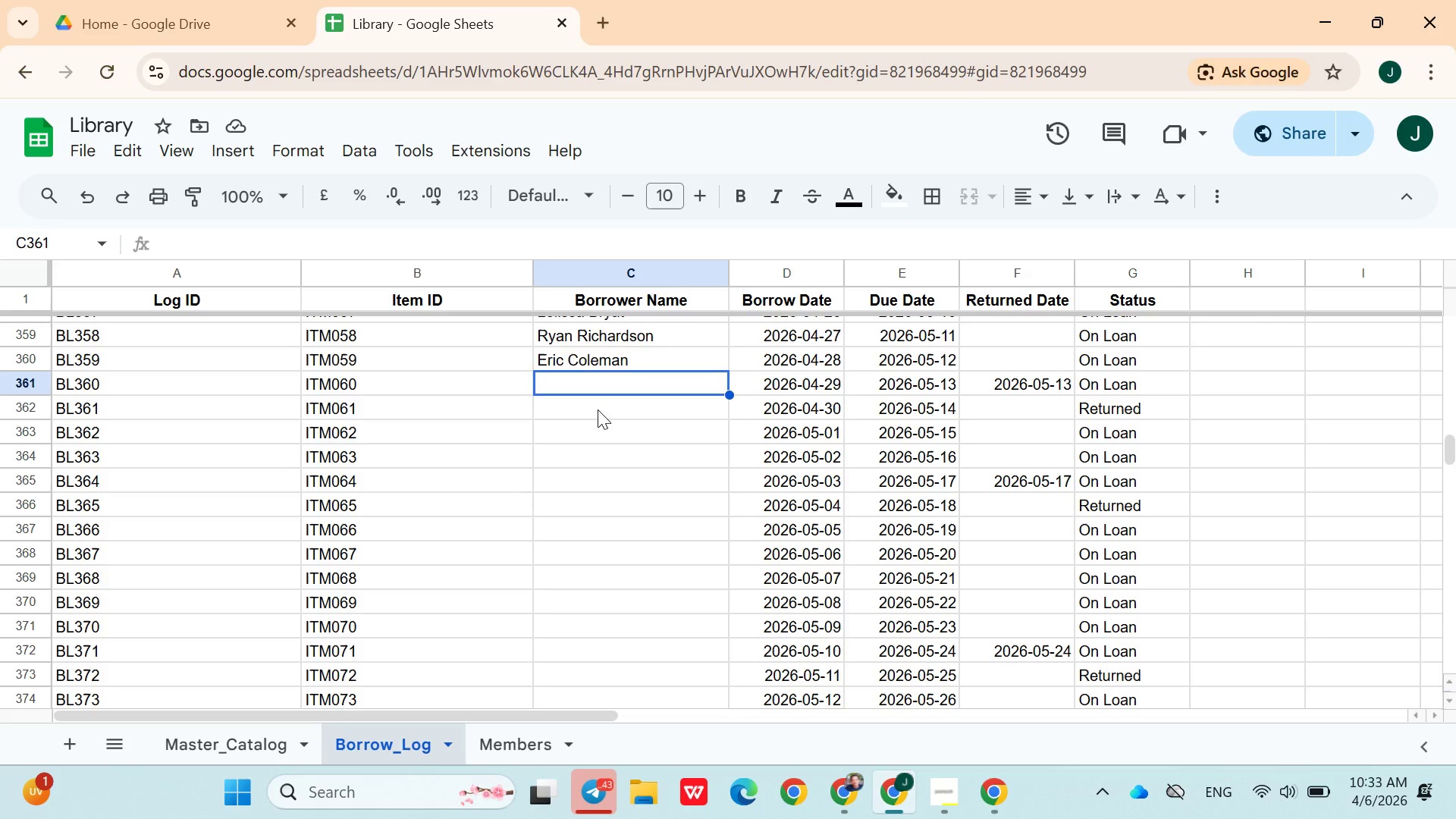 
type(Amanda Bell)
 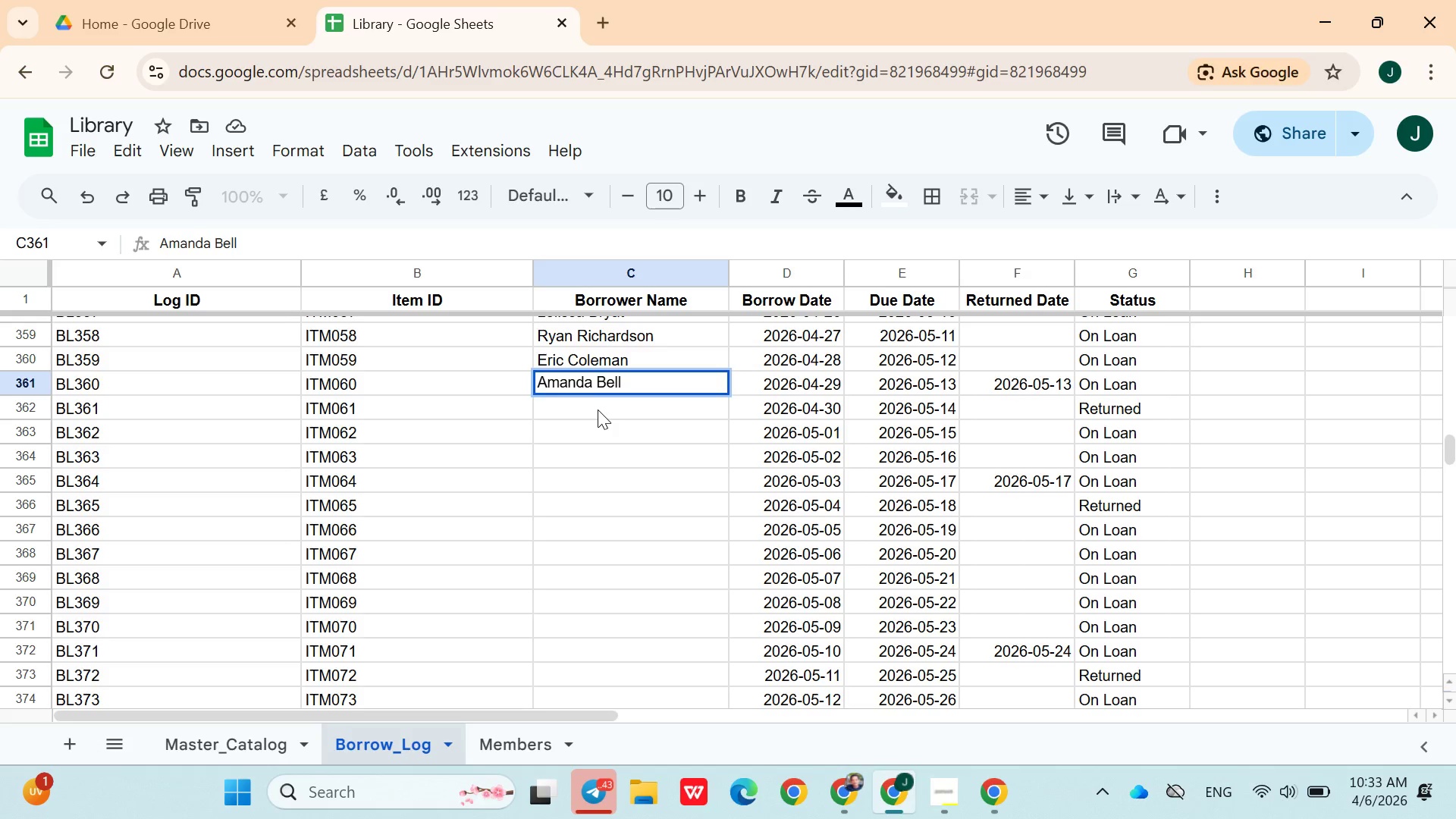 
key(ArrowDown)
 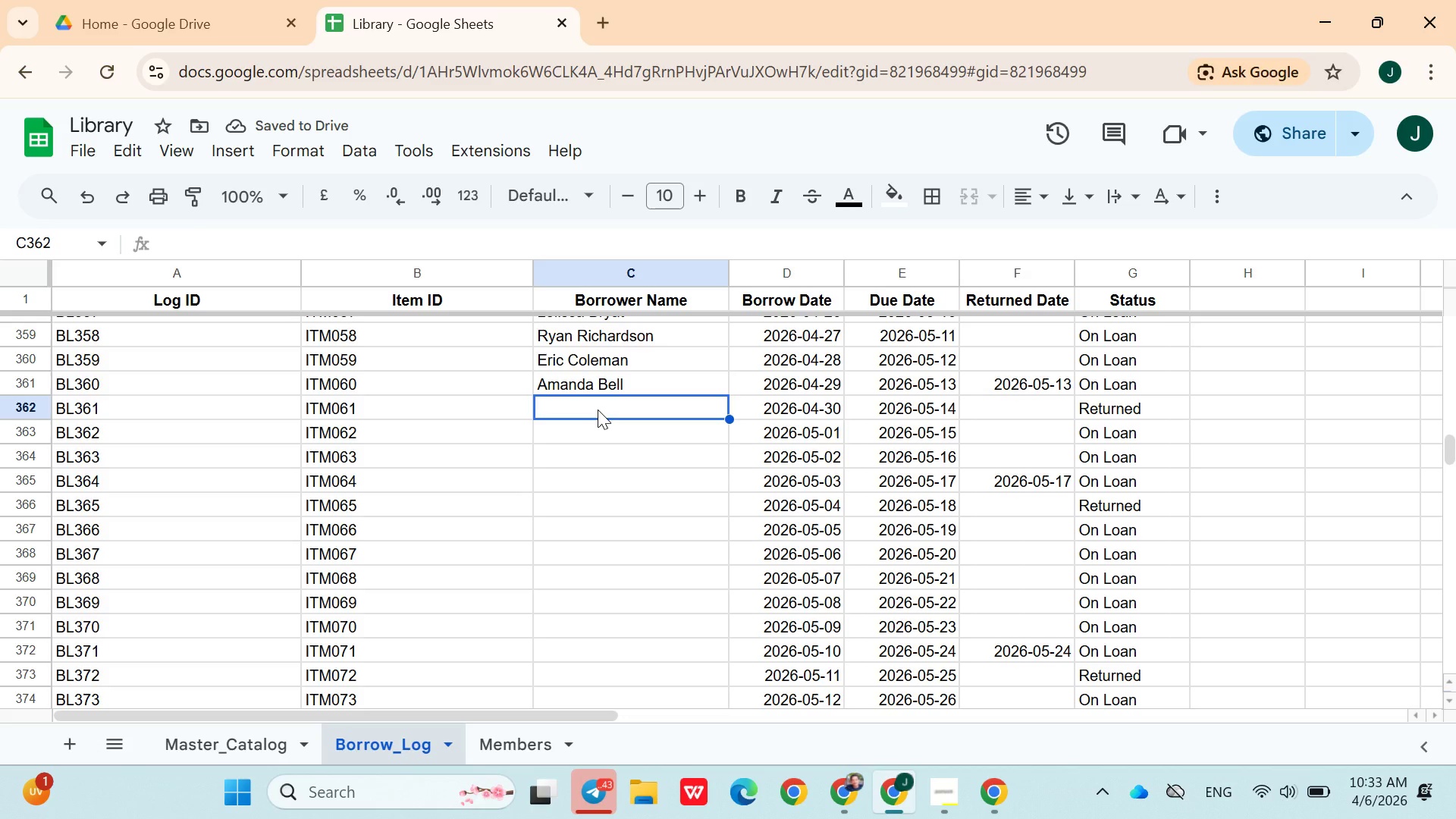 
type(Robert Butler)
 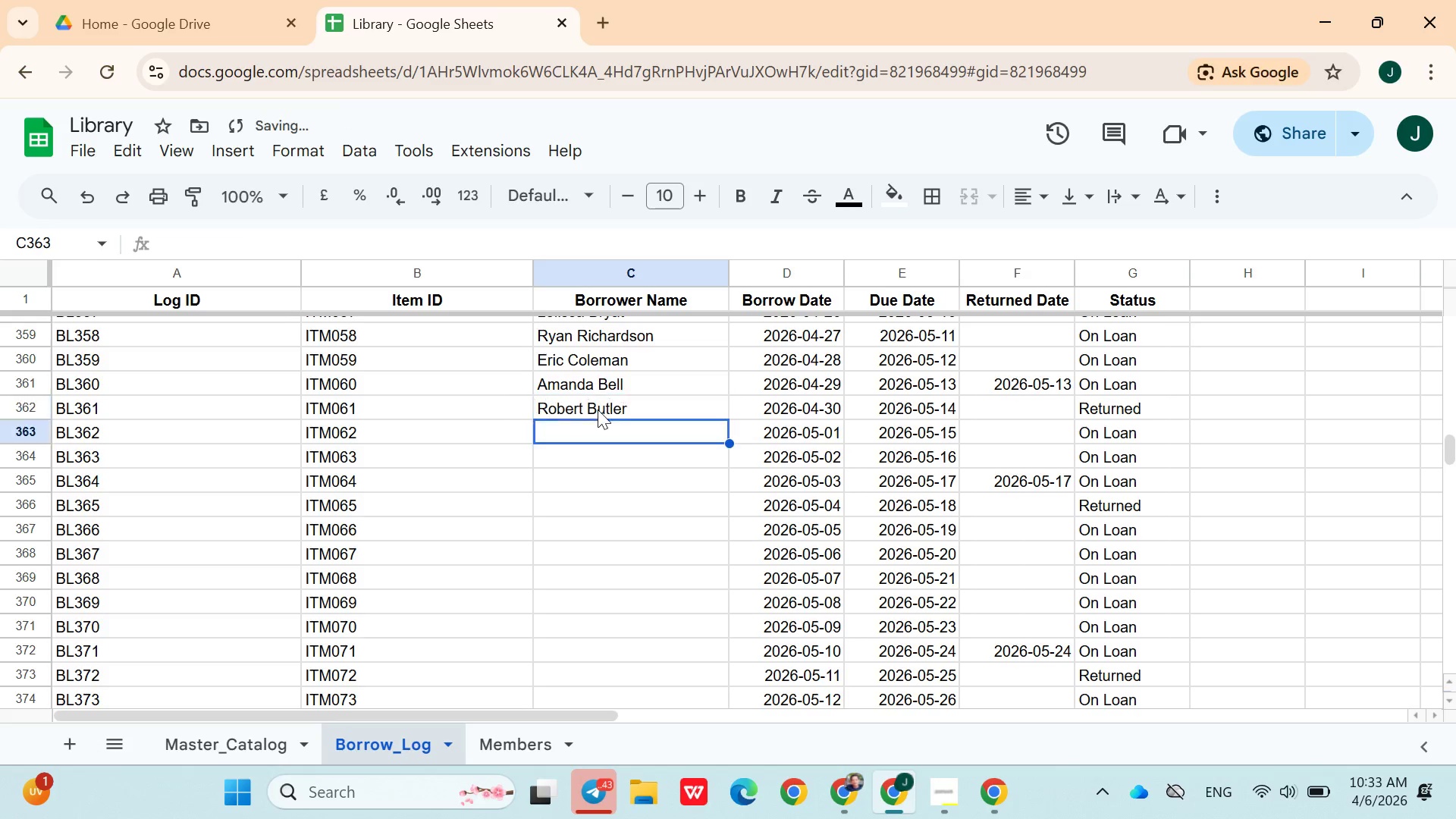 
key(ArrowDown)
 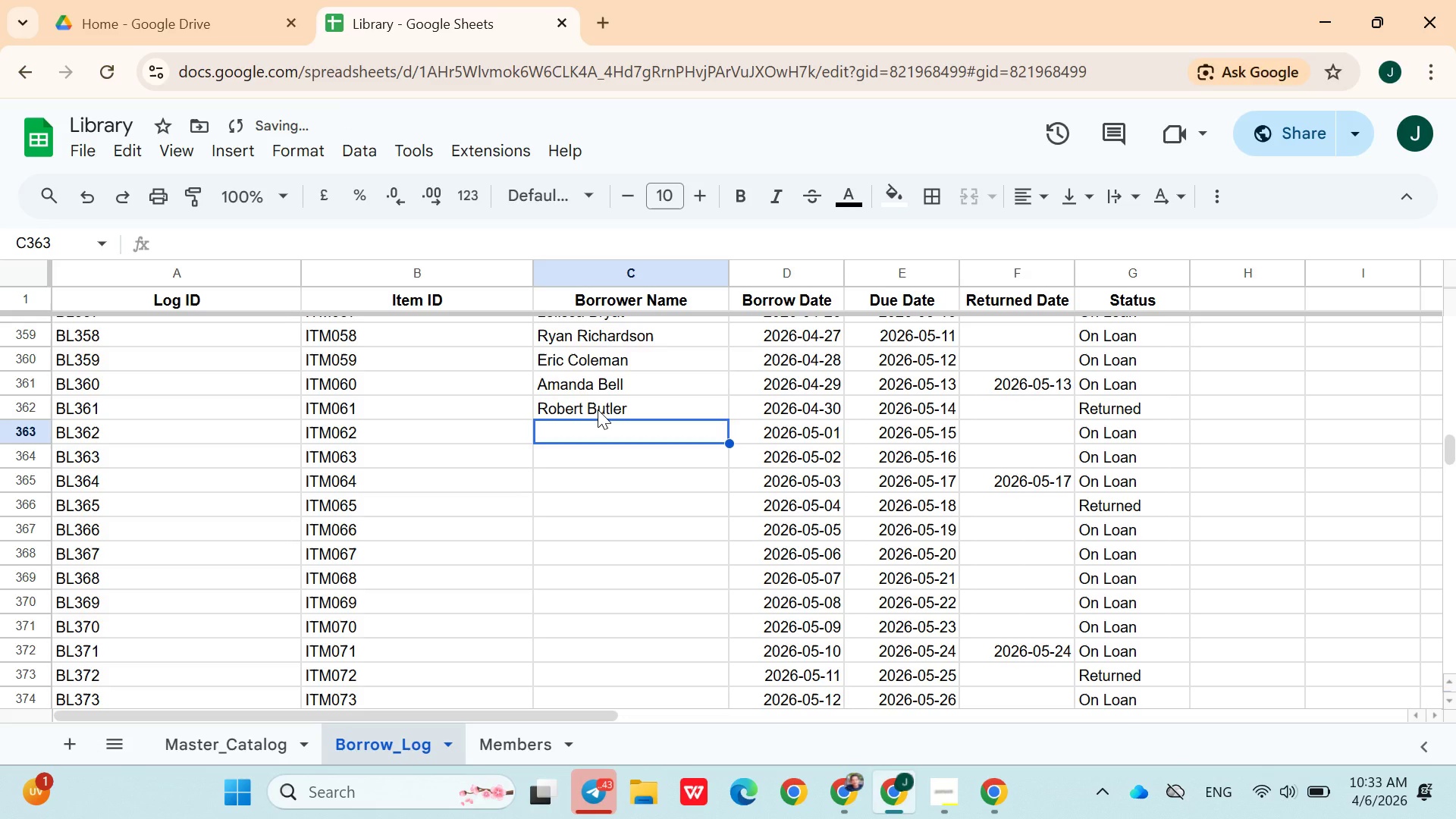 
type(Michalle)
 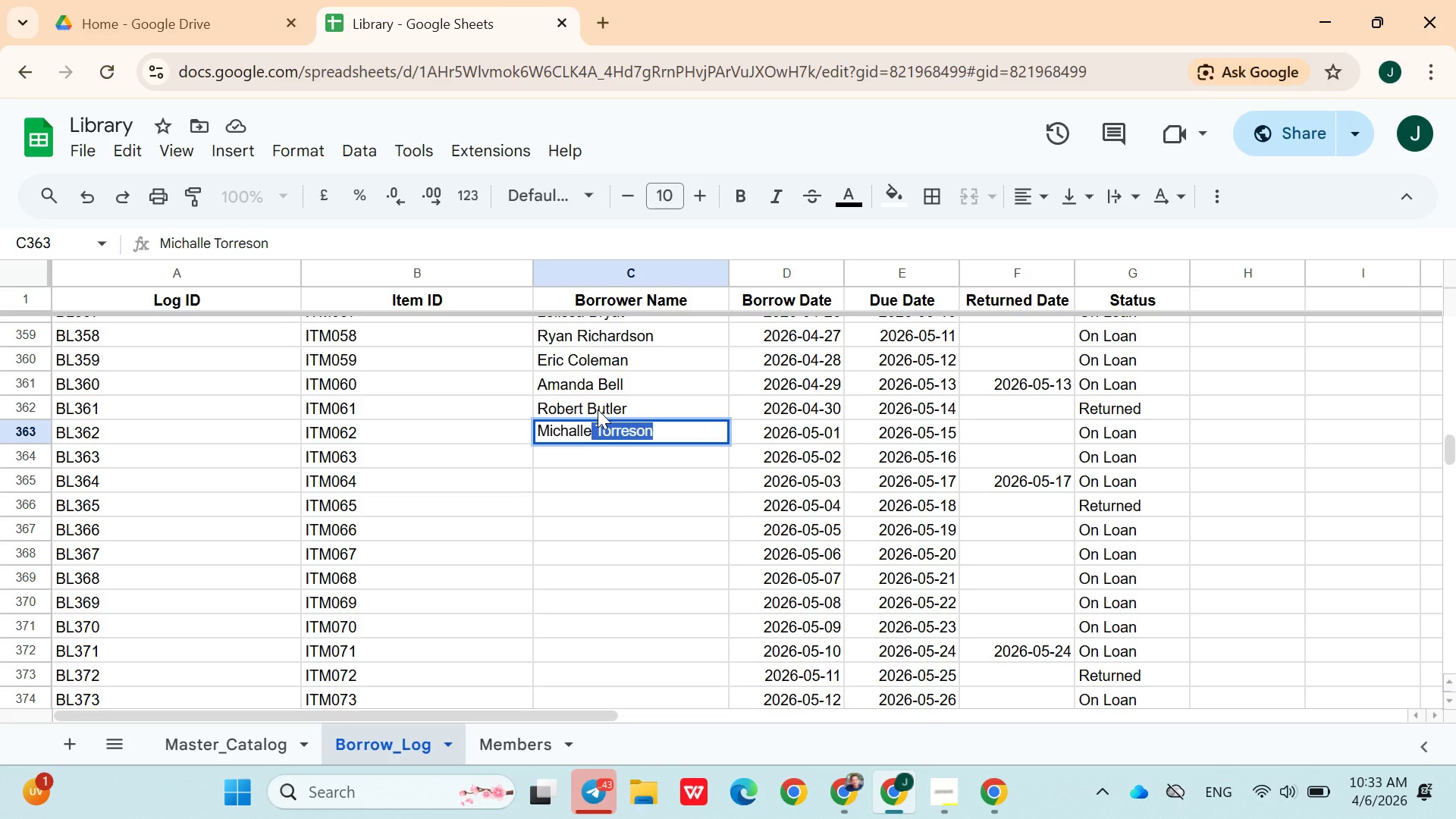 
wait(5.73)
 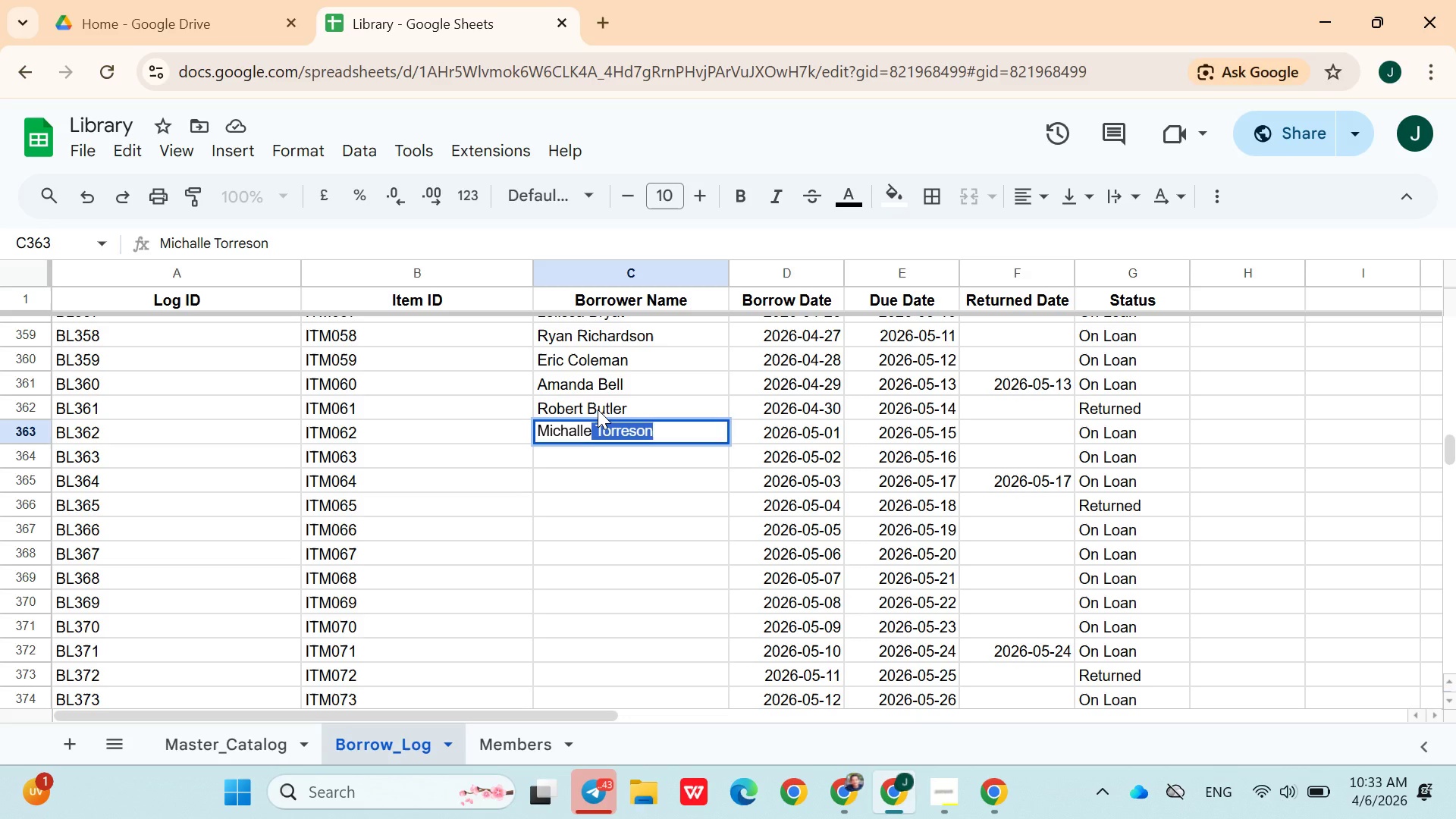 
type( Simmons)
 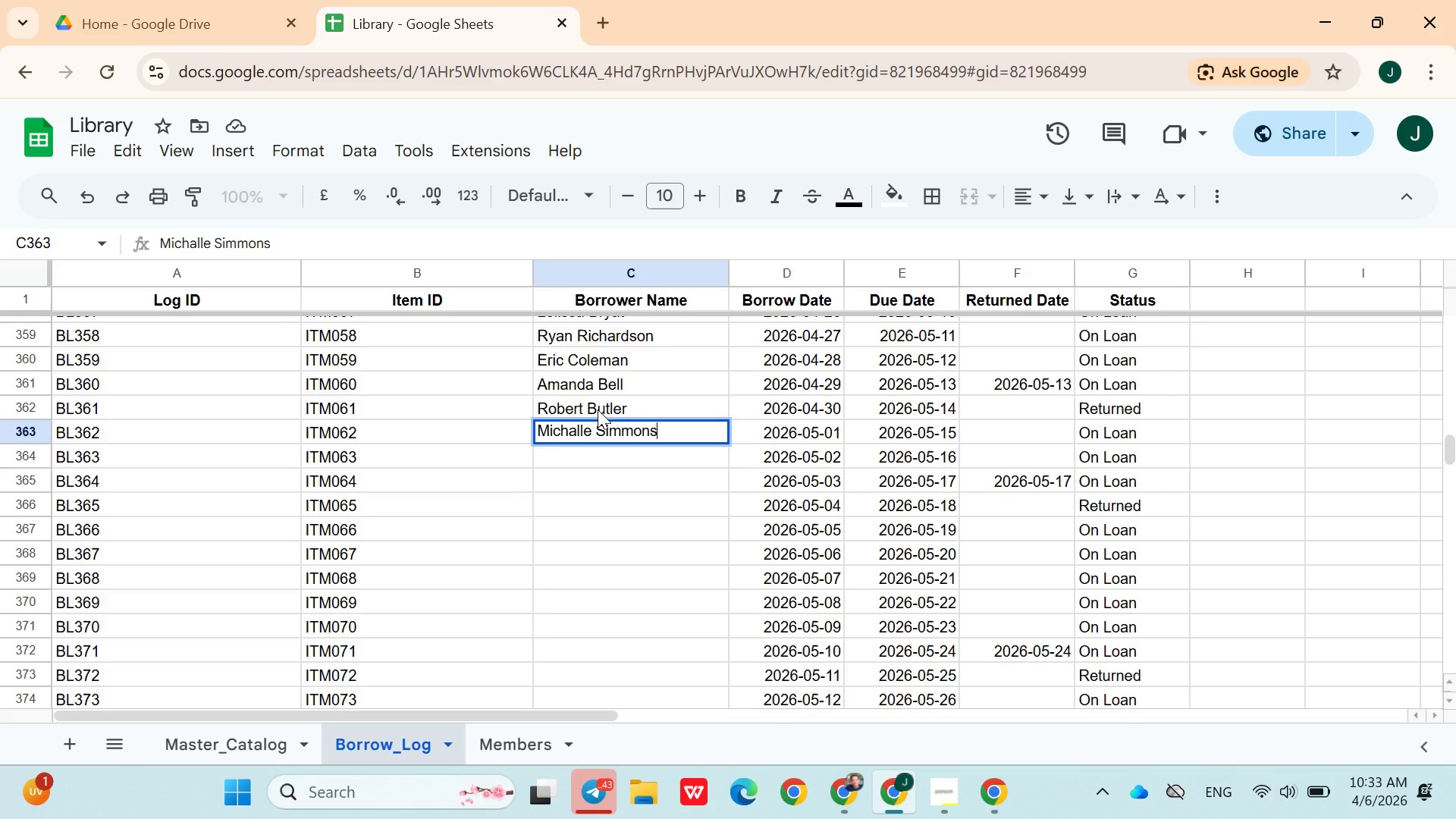 
key(ArrowDown)
 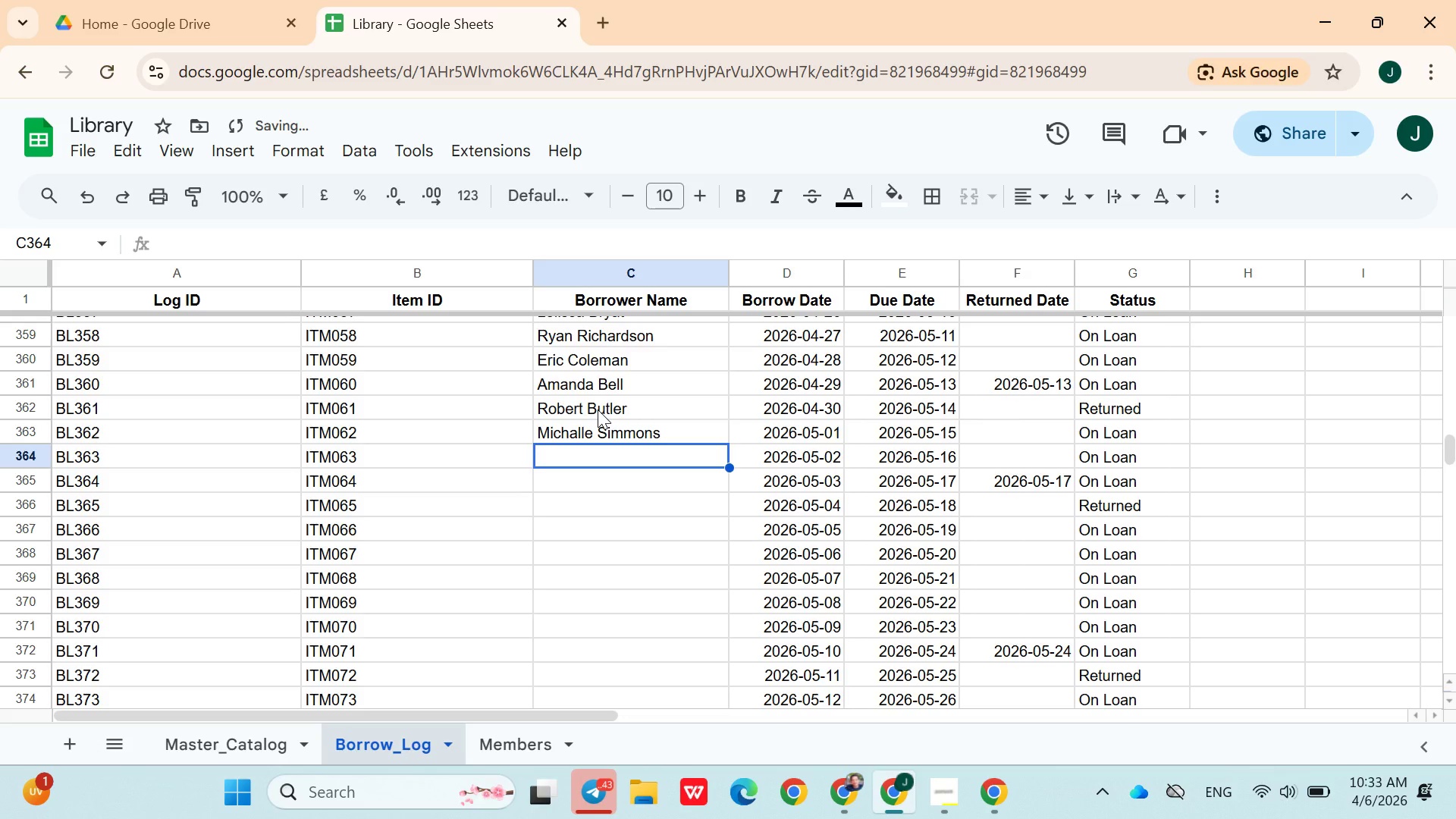 
type(Daniel fost)
 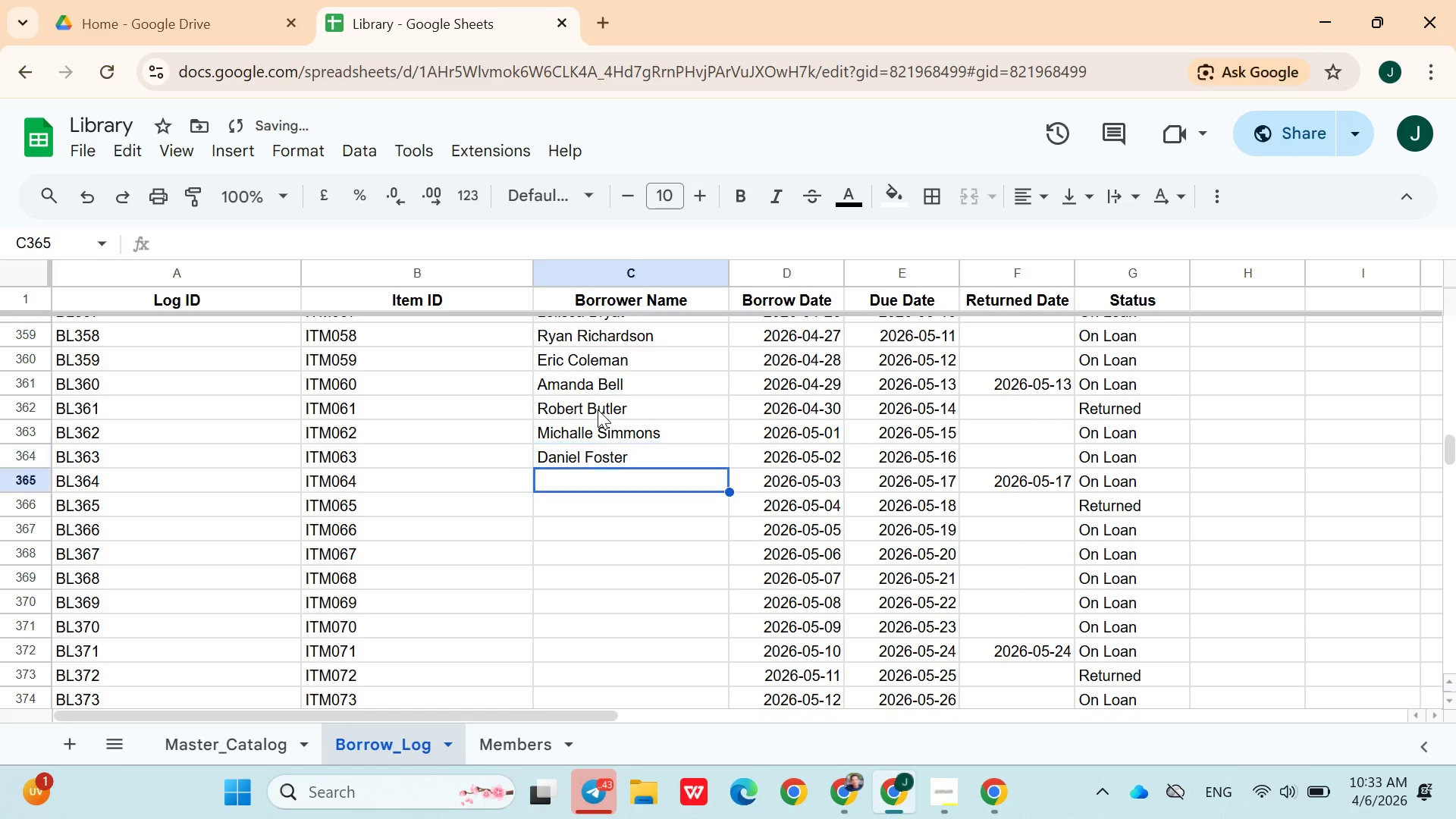 
key(ArrowDown)
 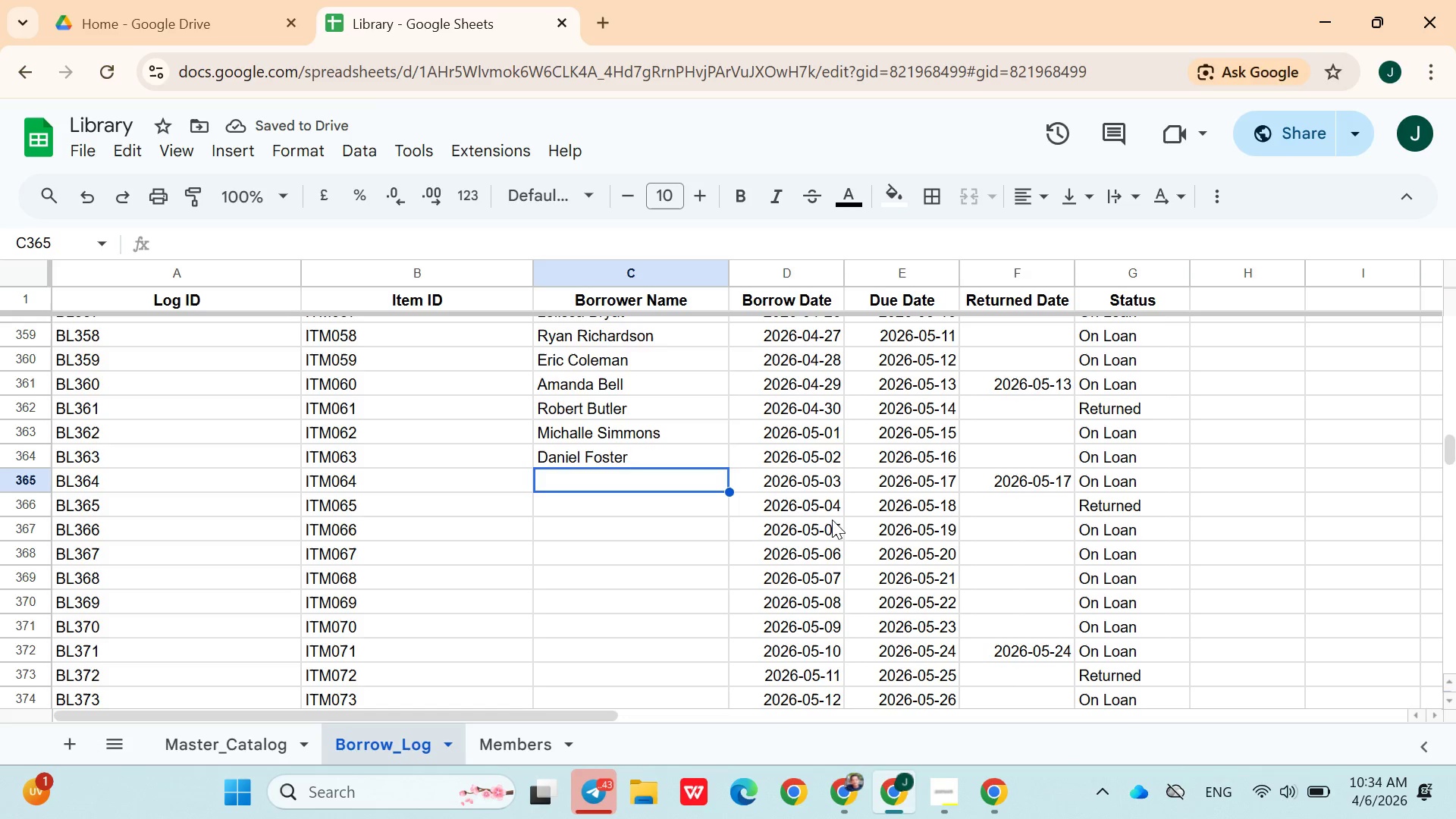 
left_click([941, 799])